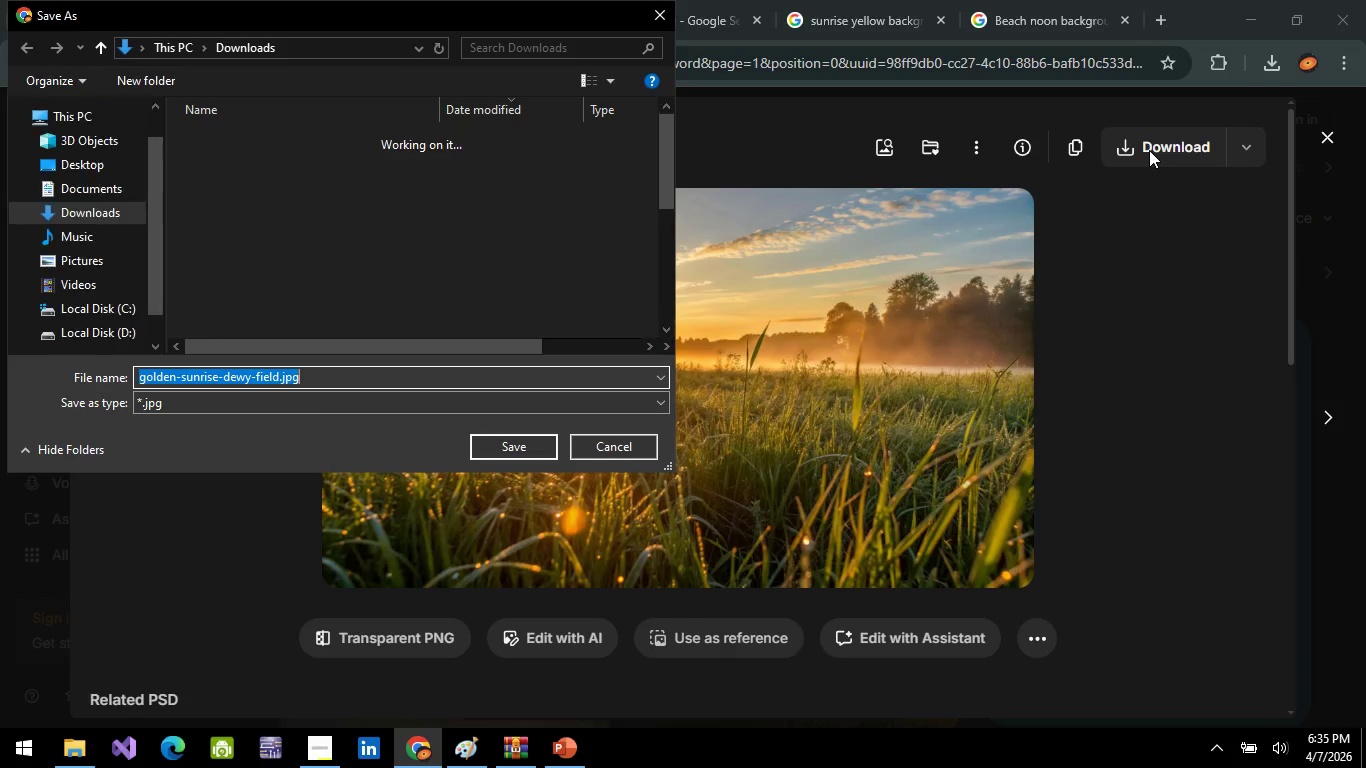 
wait(5.45)
 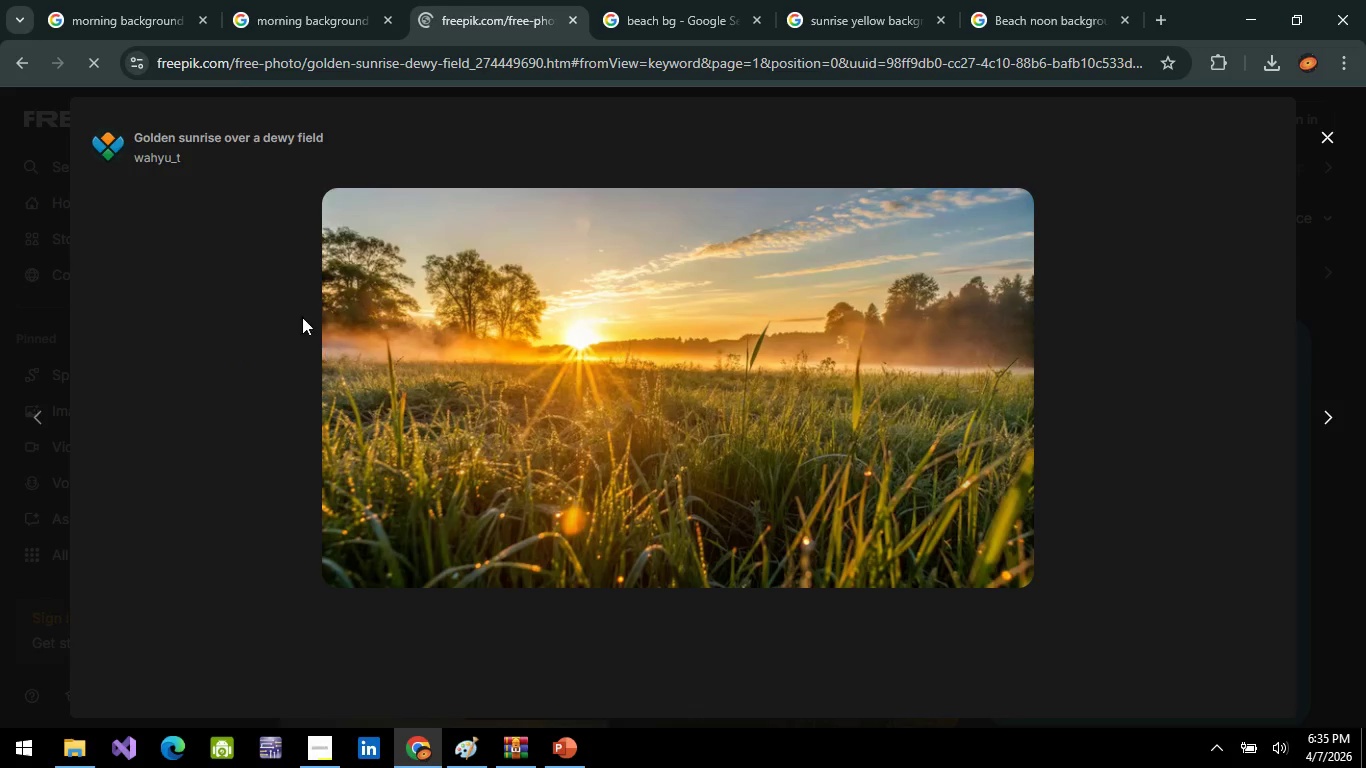 
left_click([515, 445])
 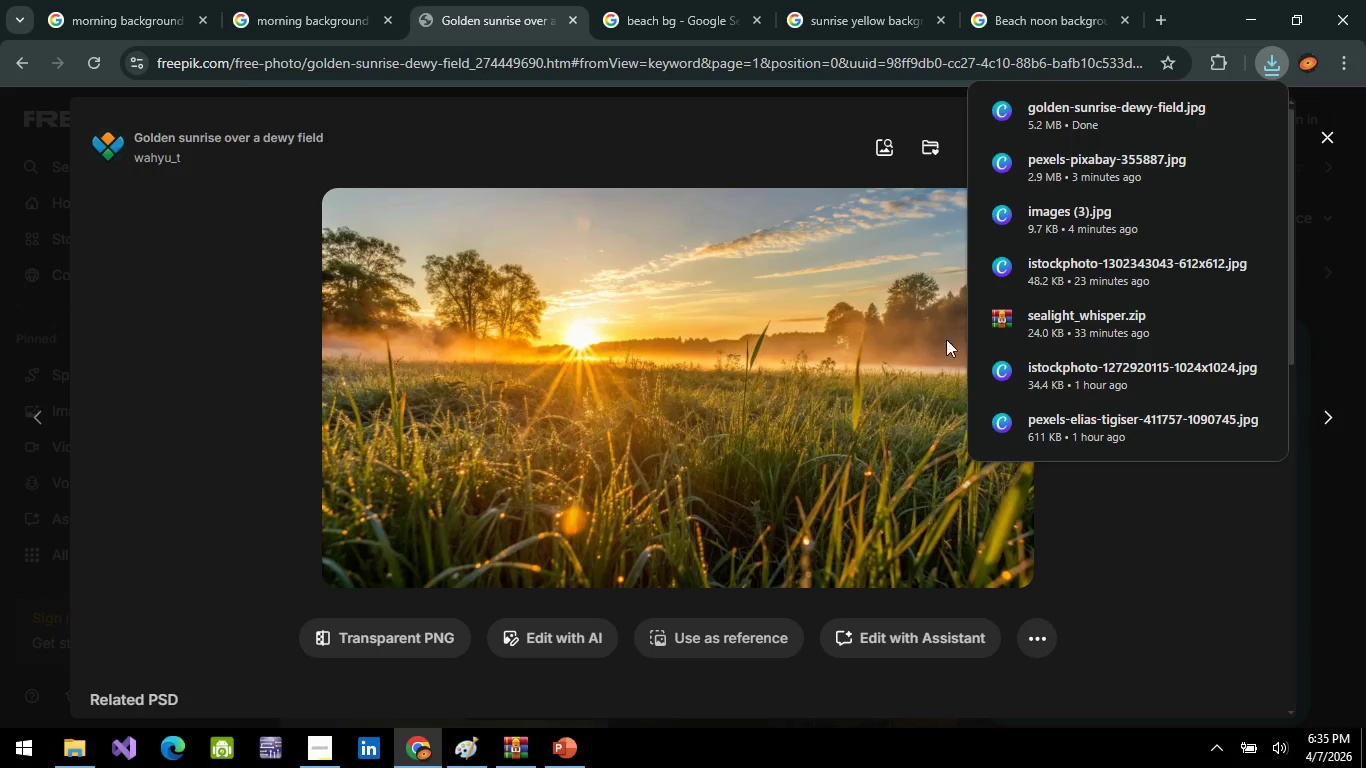 
key(Alt+AltLeft)
 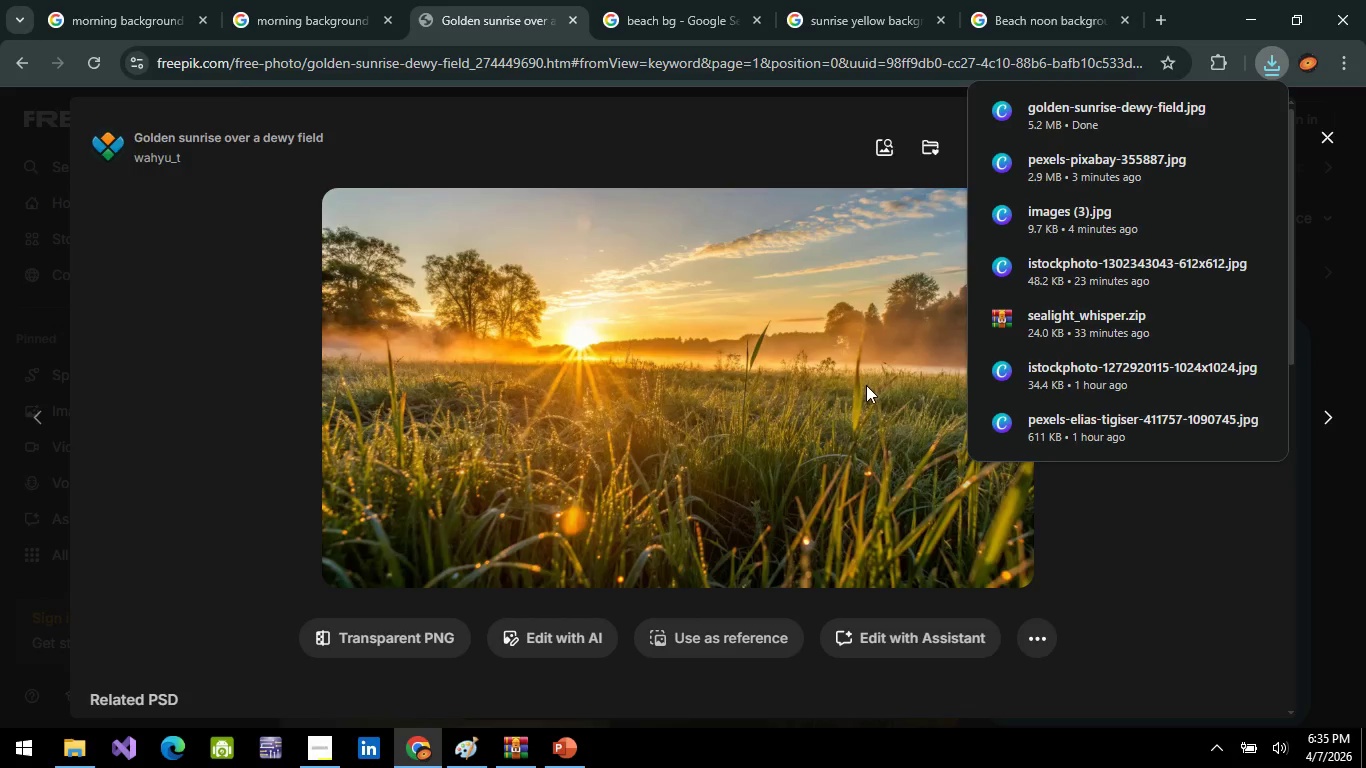 
key(Alt+Tab)
 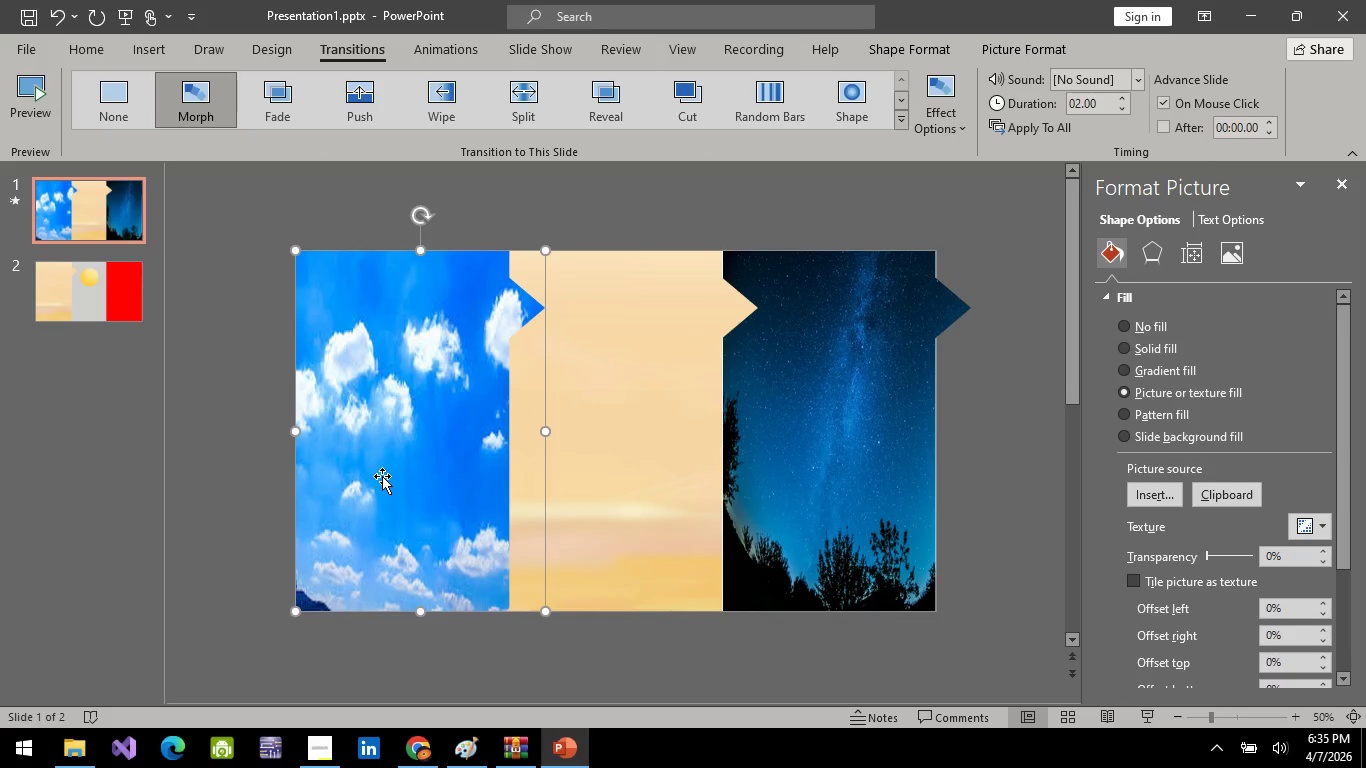 
wait(12.88)
 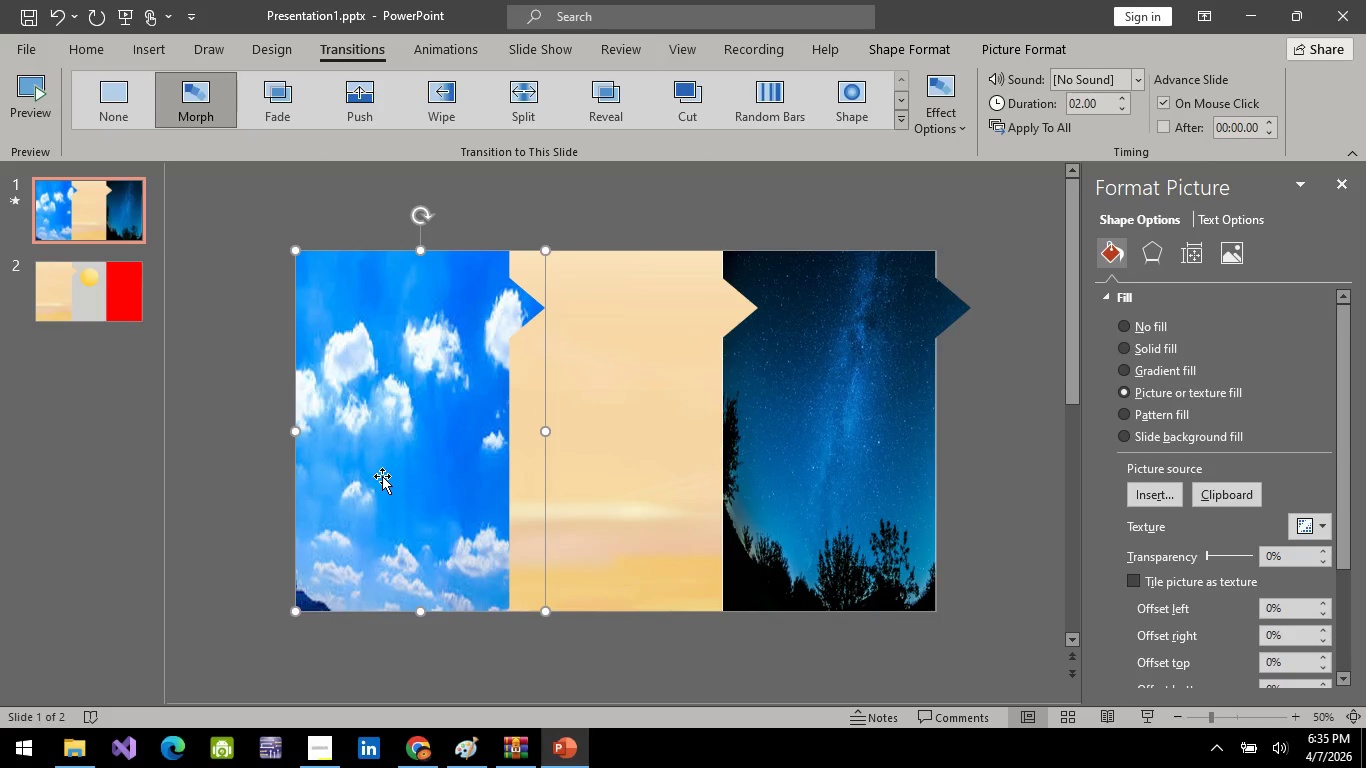 
left_click([382, 476])
 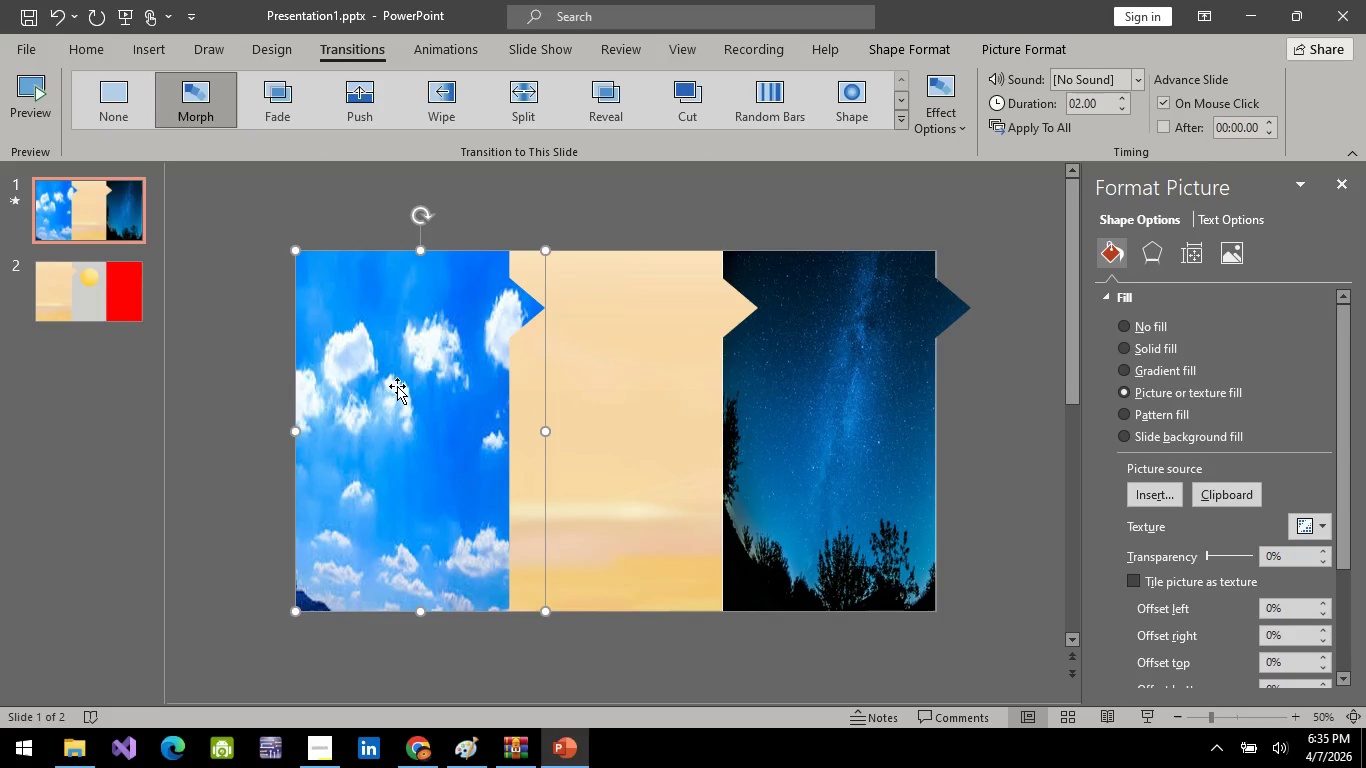 
wait(12.76)
 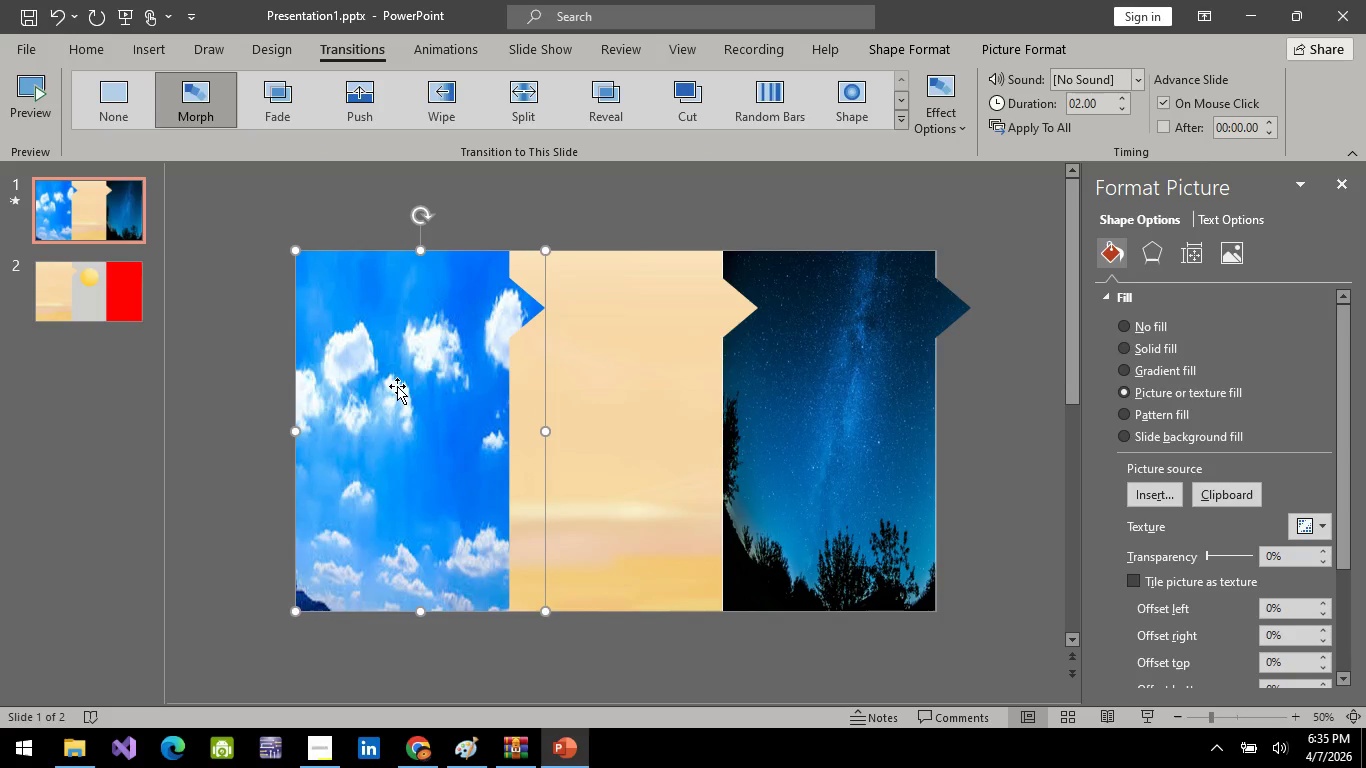 
right_click([397, 386])
 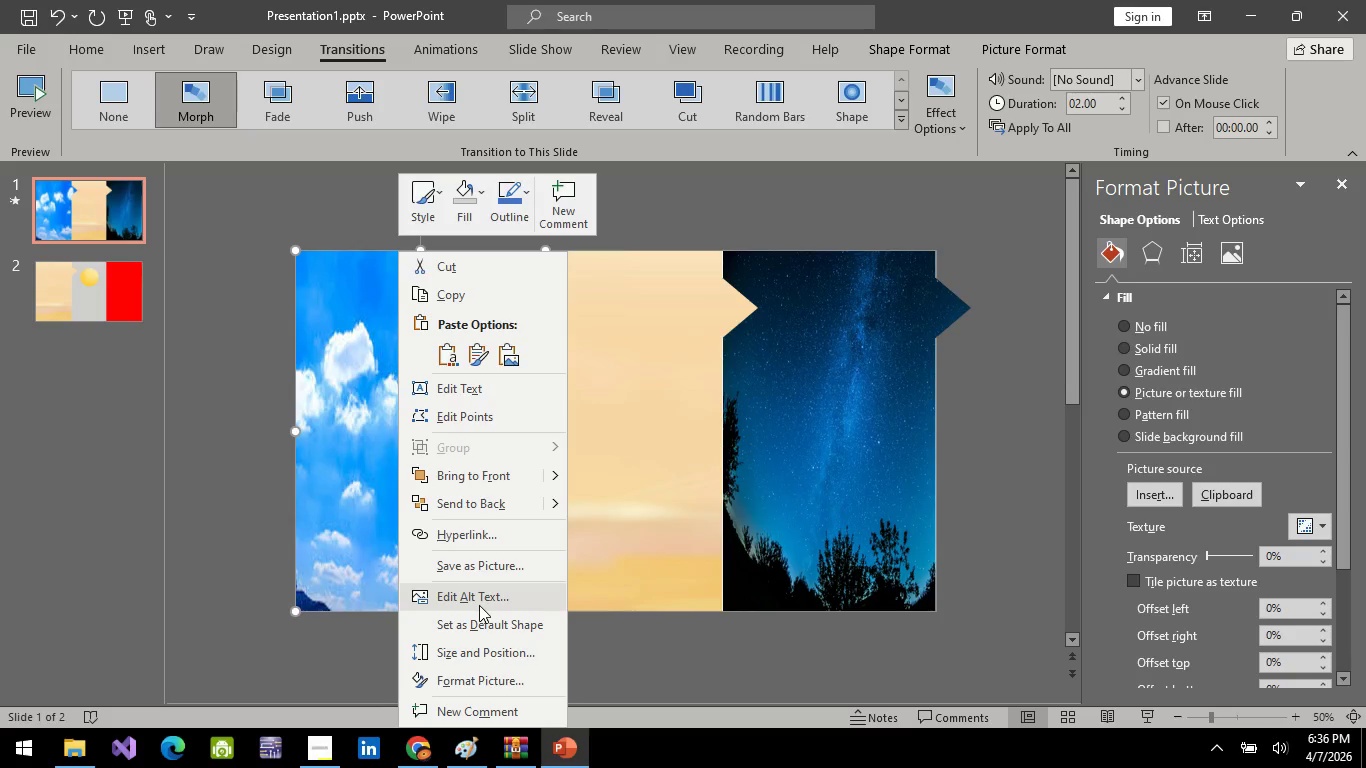 
wait(5.09)
 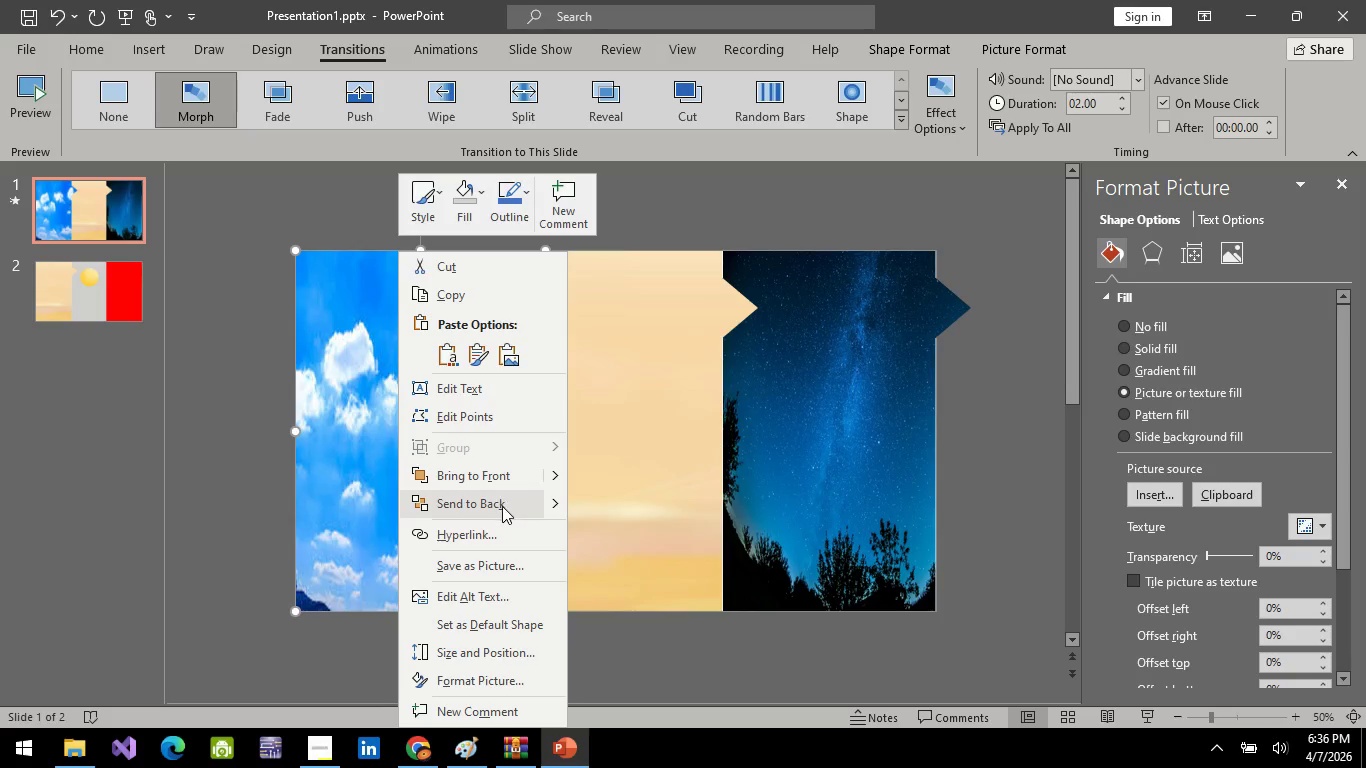 
left_click([505, 212])
 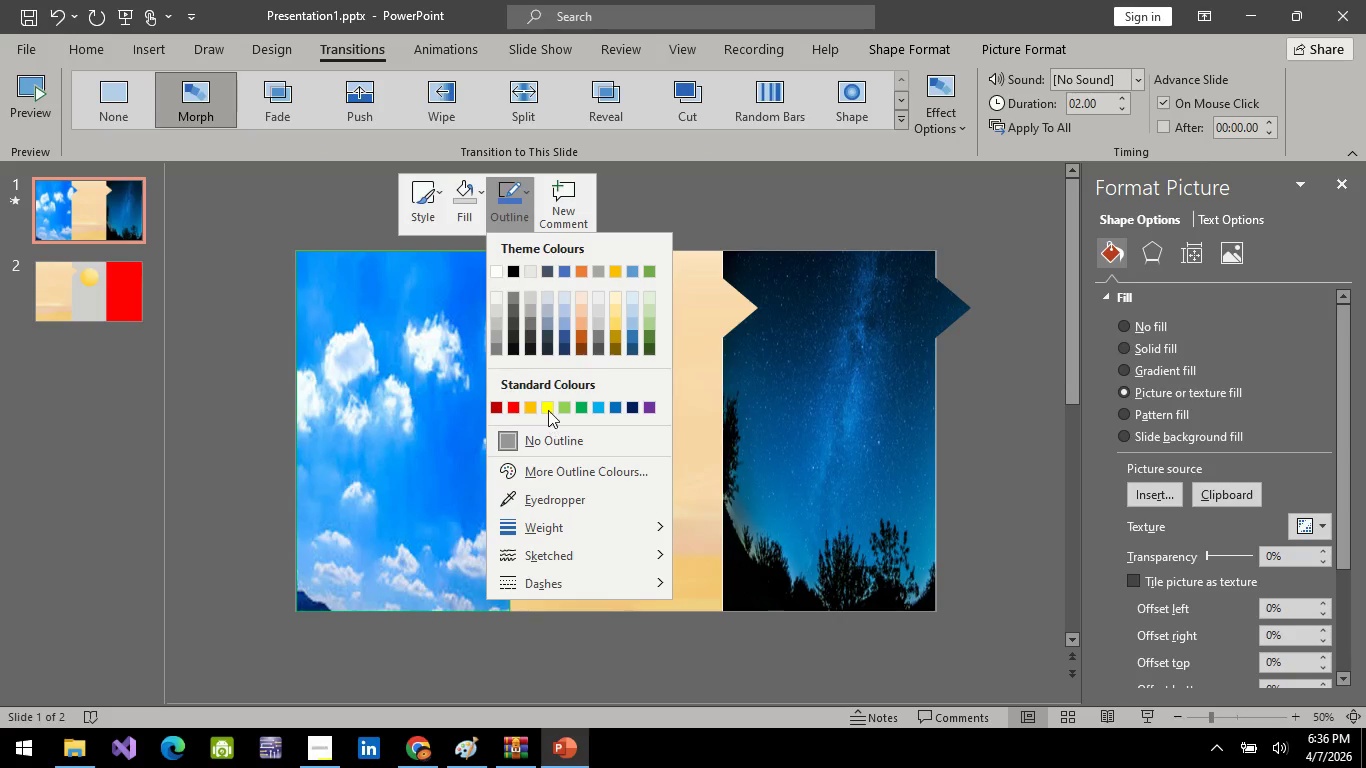 
left_click([529, 408])
 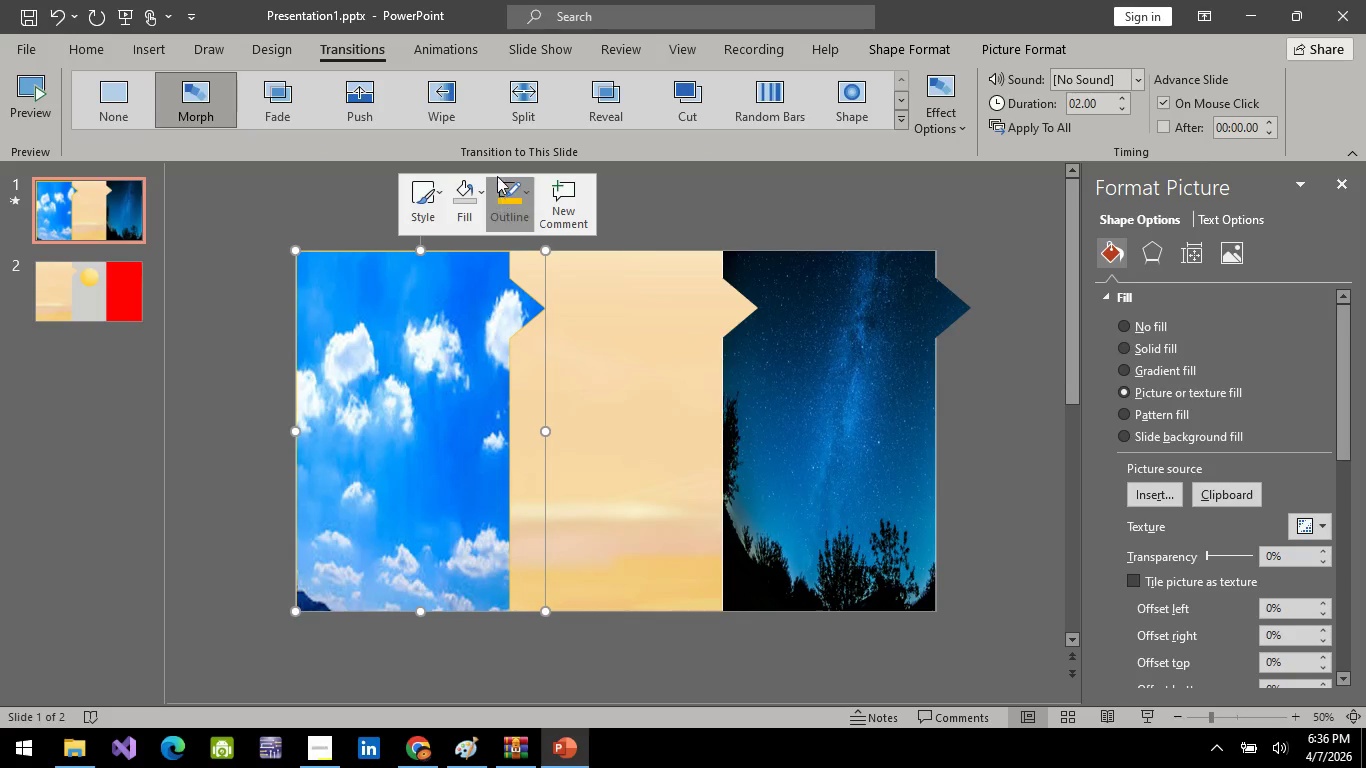 
key(Control+Z)
 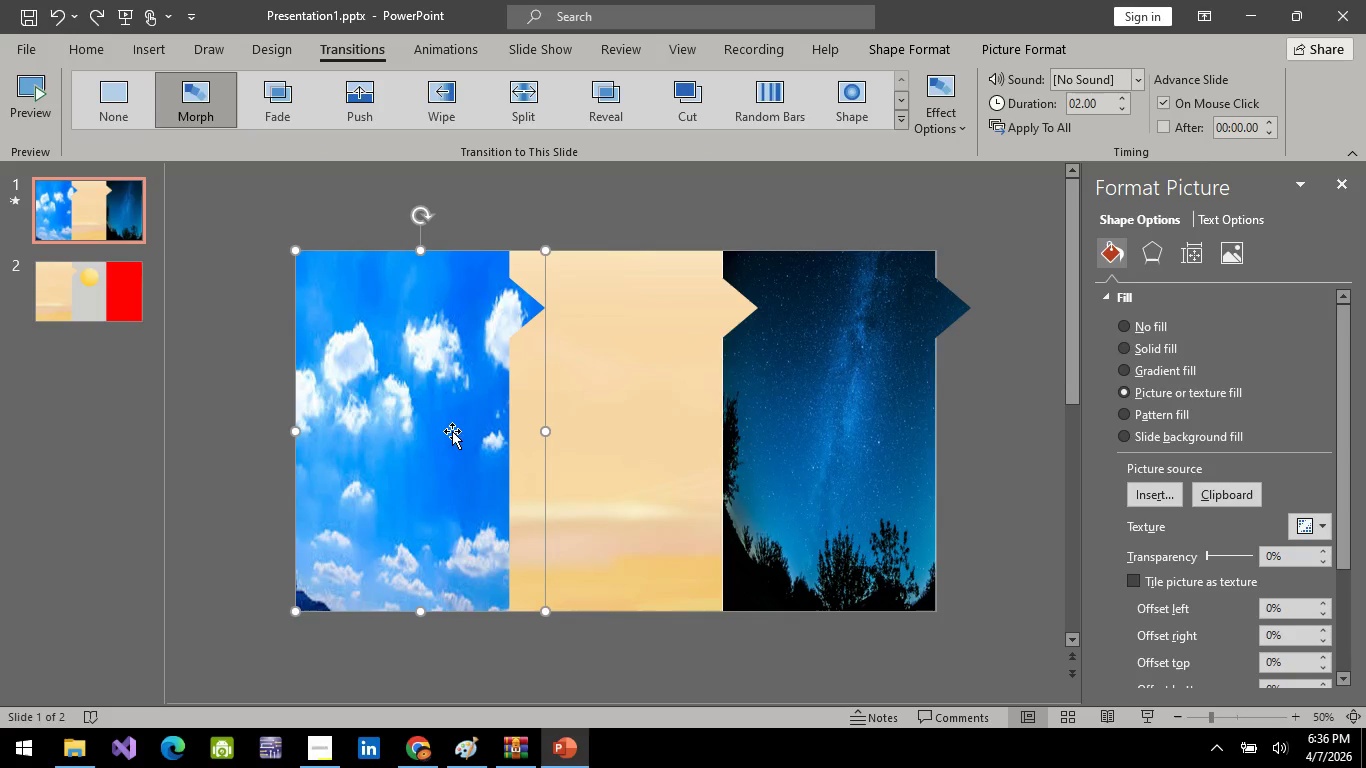 
right_click([452, 431])
 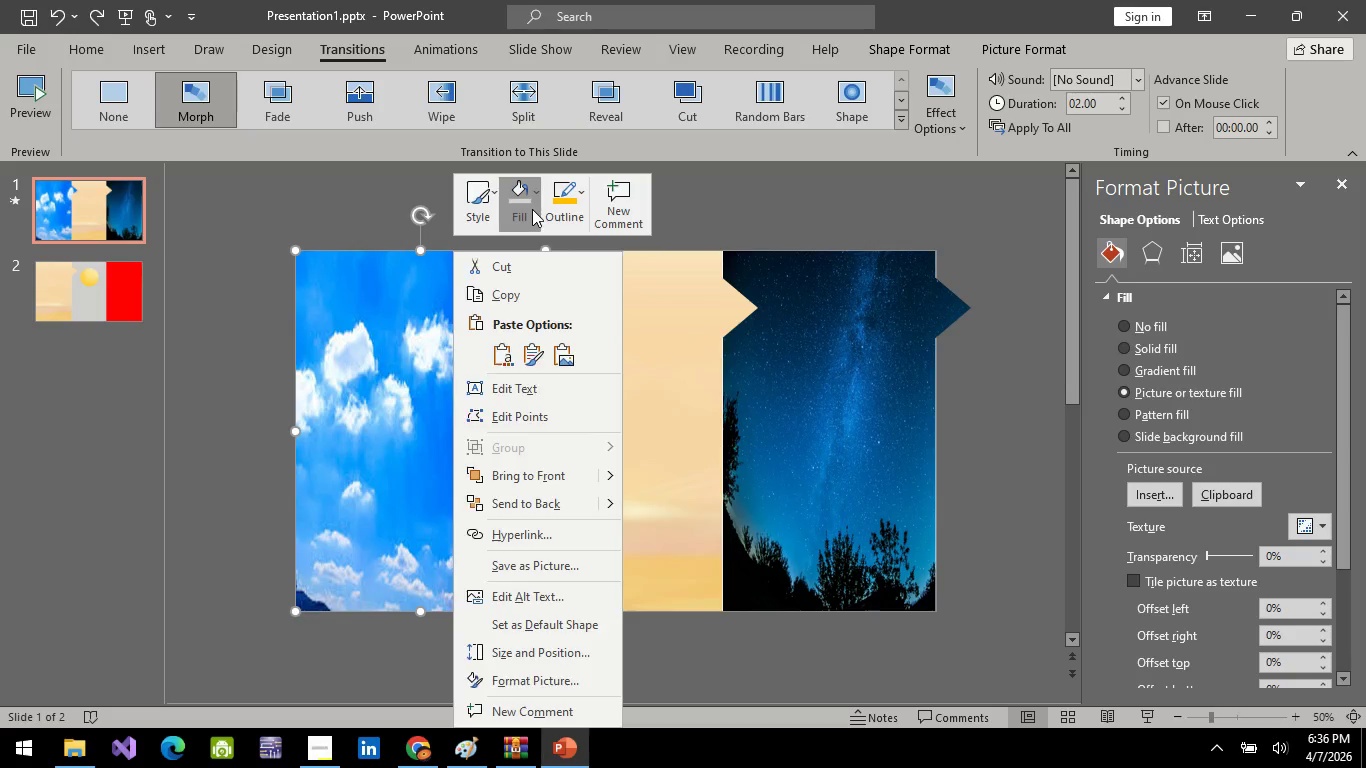 
left_click([532, 209])
 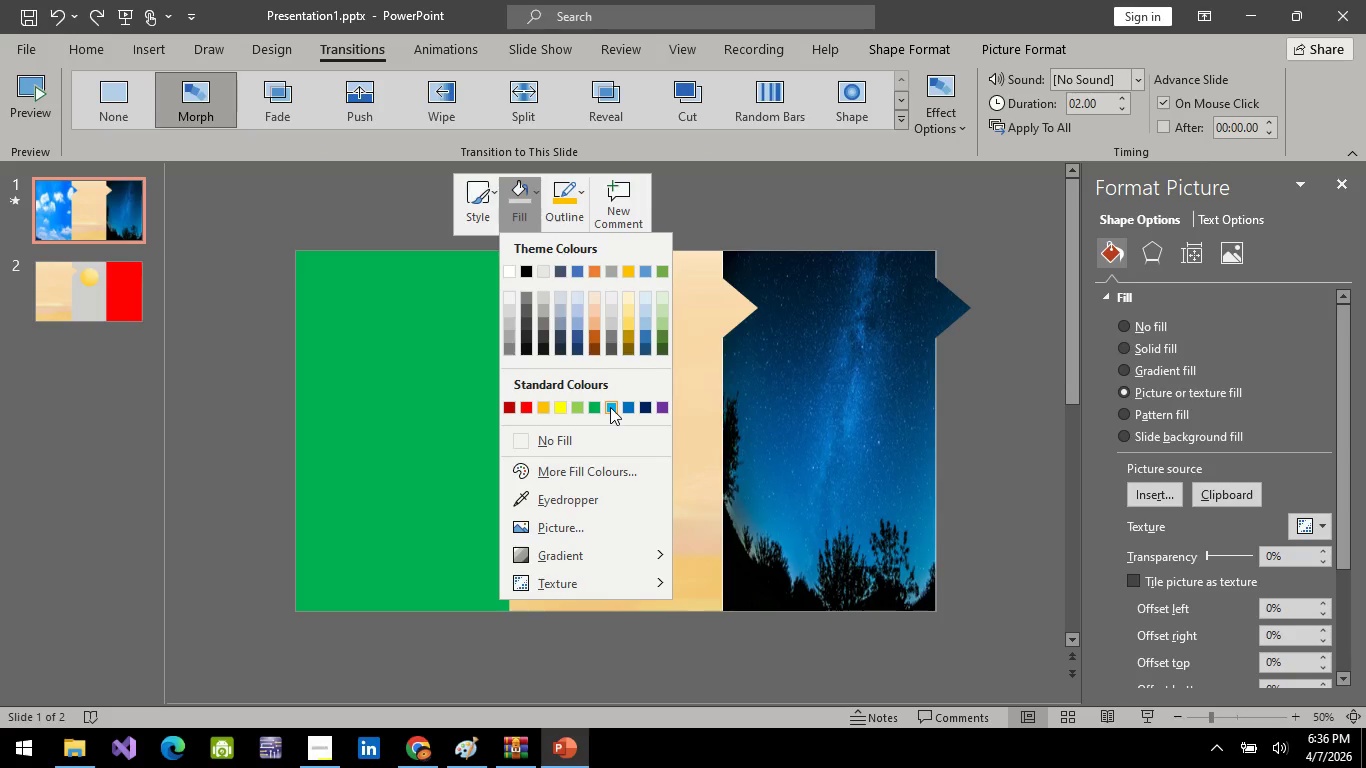 
wait(6.83)
 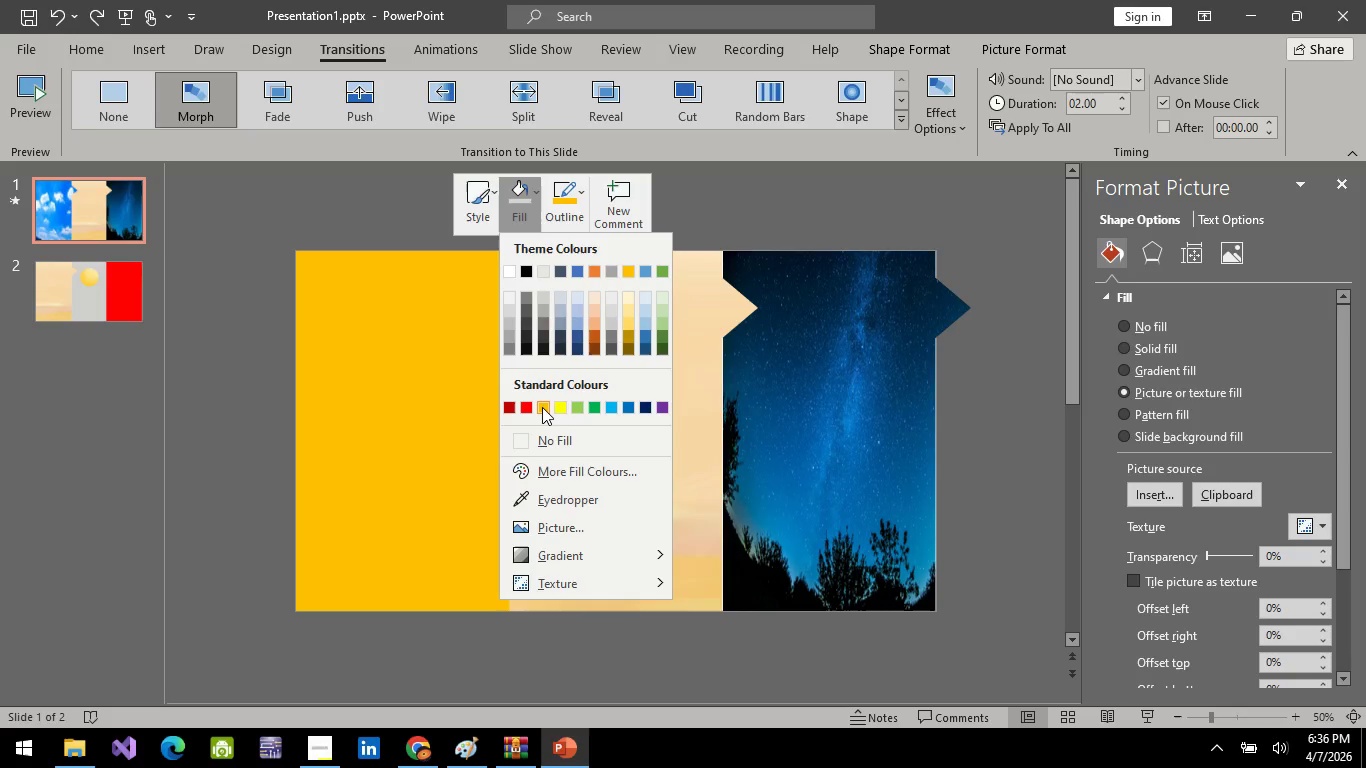 
left_click([610, 407])
 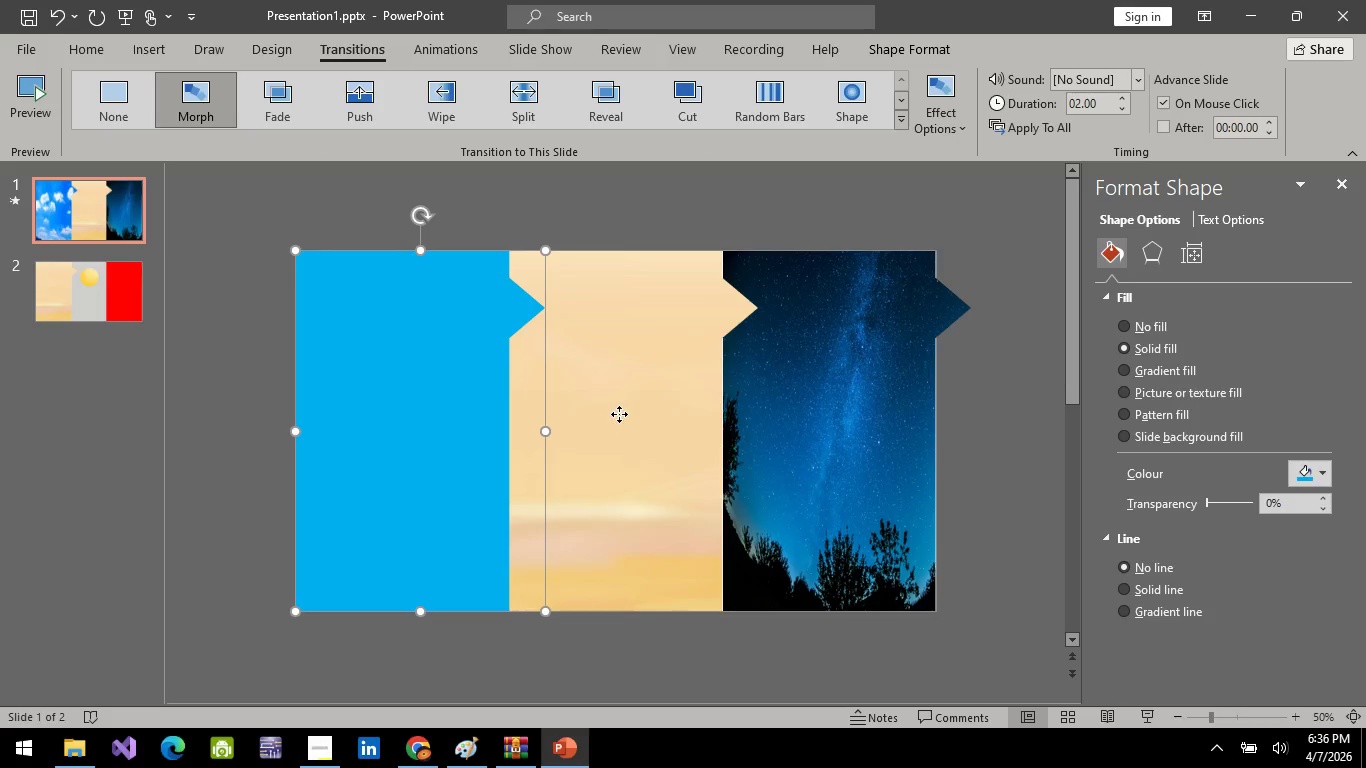 
left_click([619, 414])
 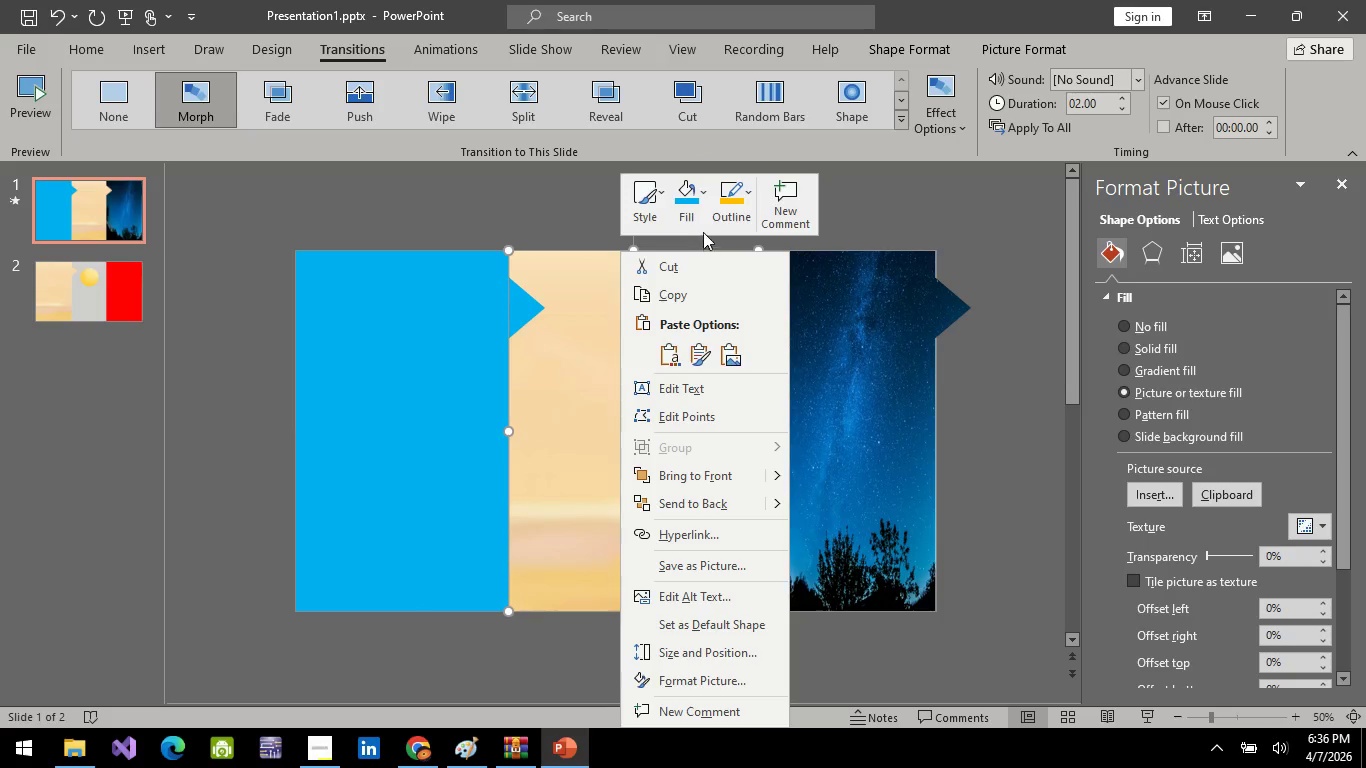 
left_click([685, 209])
 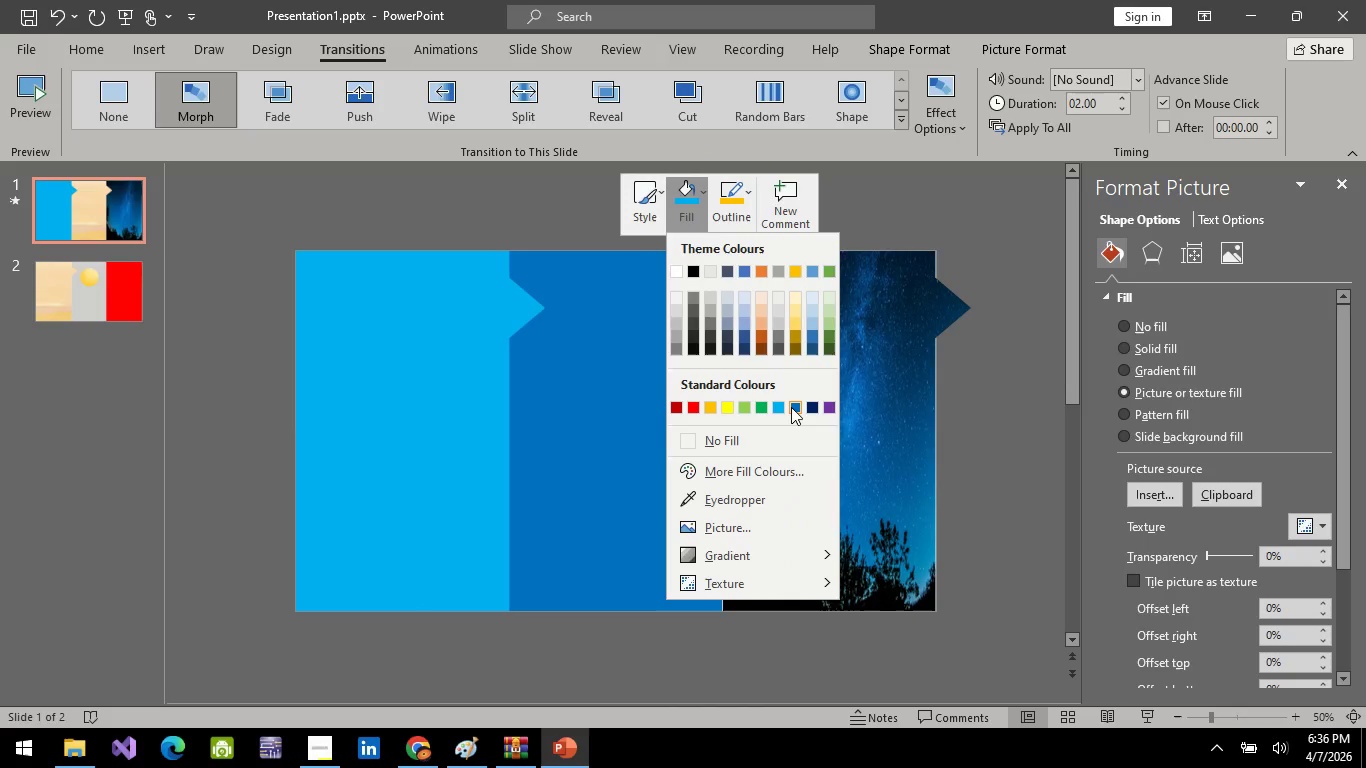 
left_click([791, 407])
 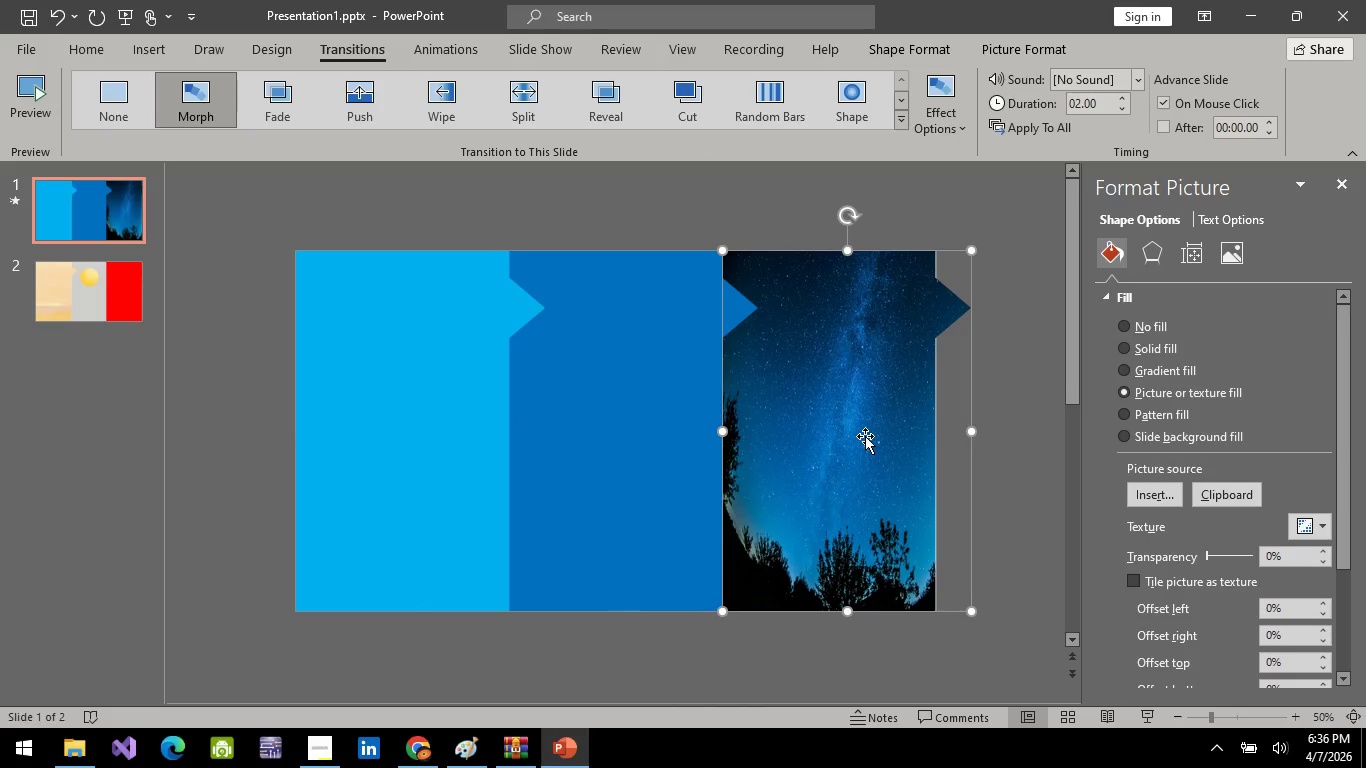 
right_click([865, 436])
 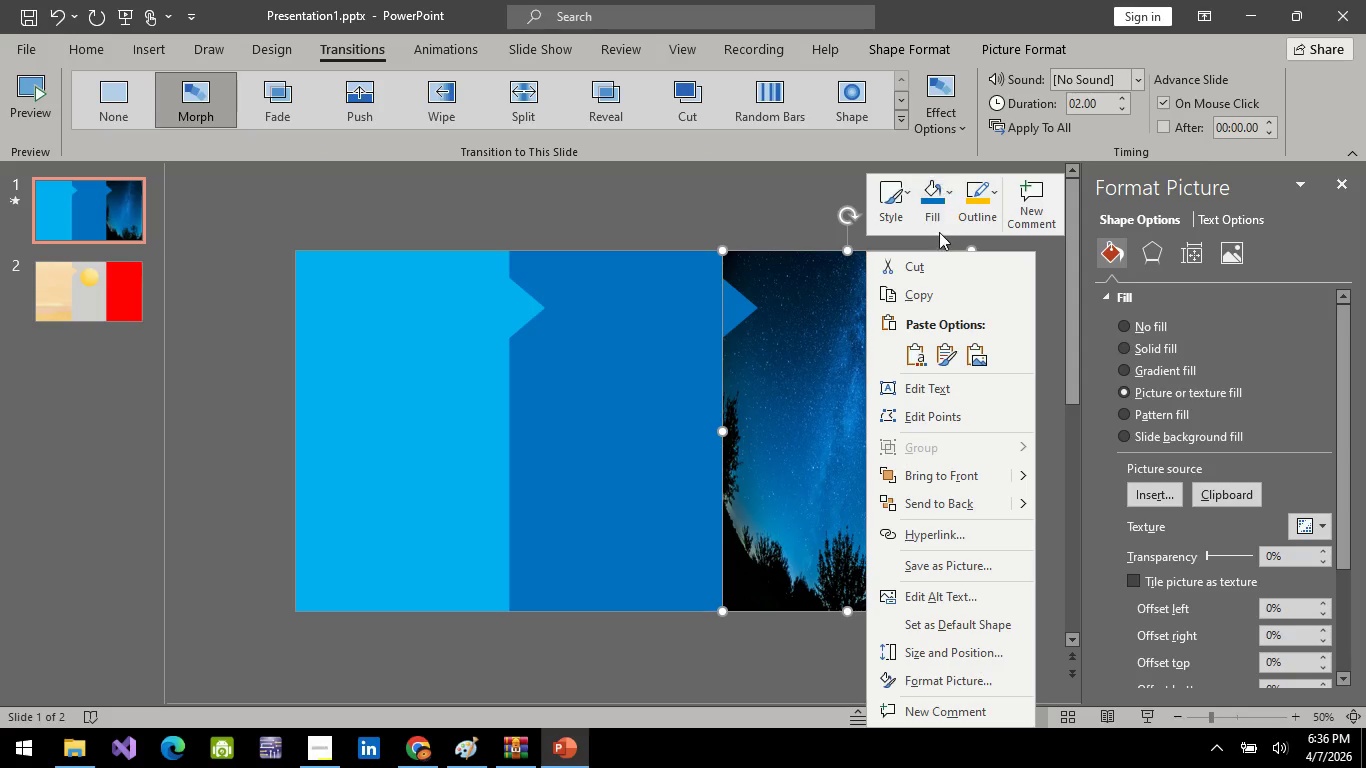 
left_click([940, 213])
 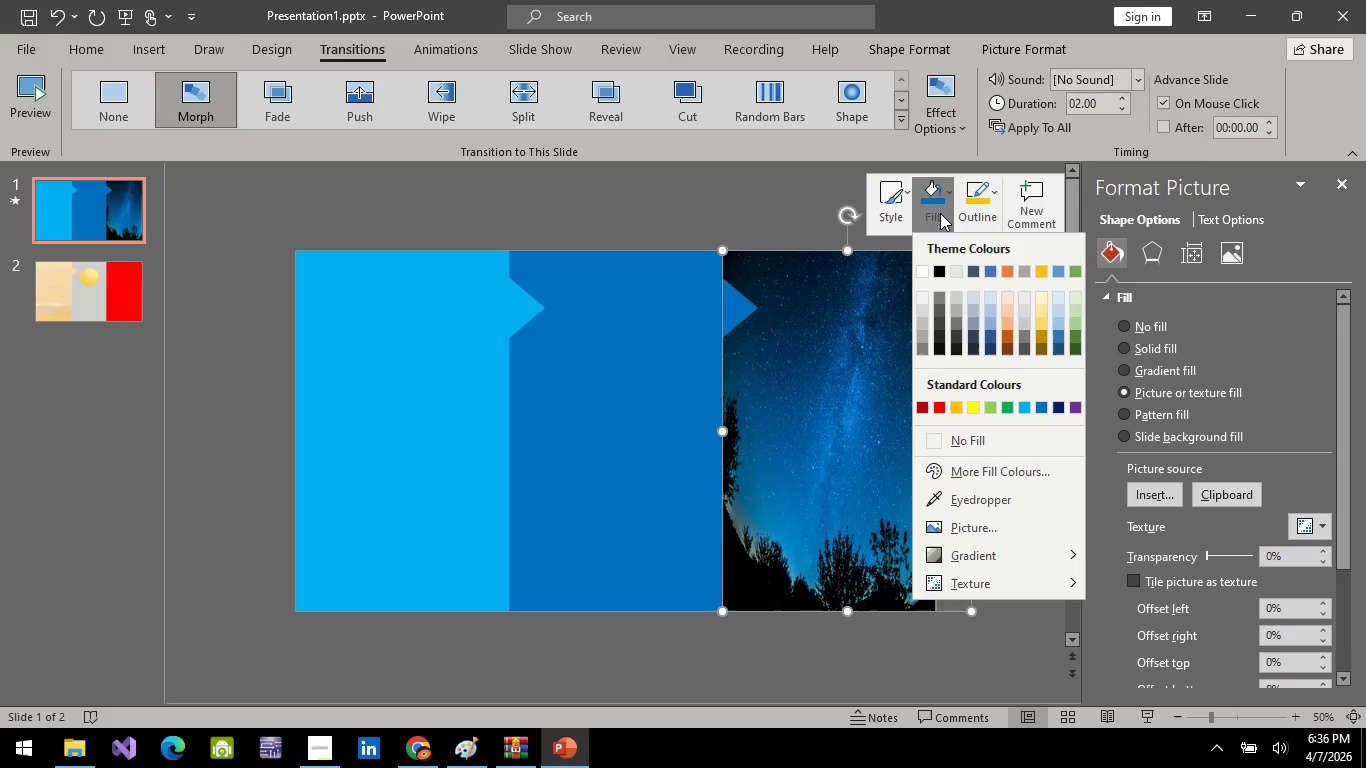 
mouse_move([1026, 395])
 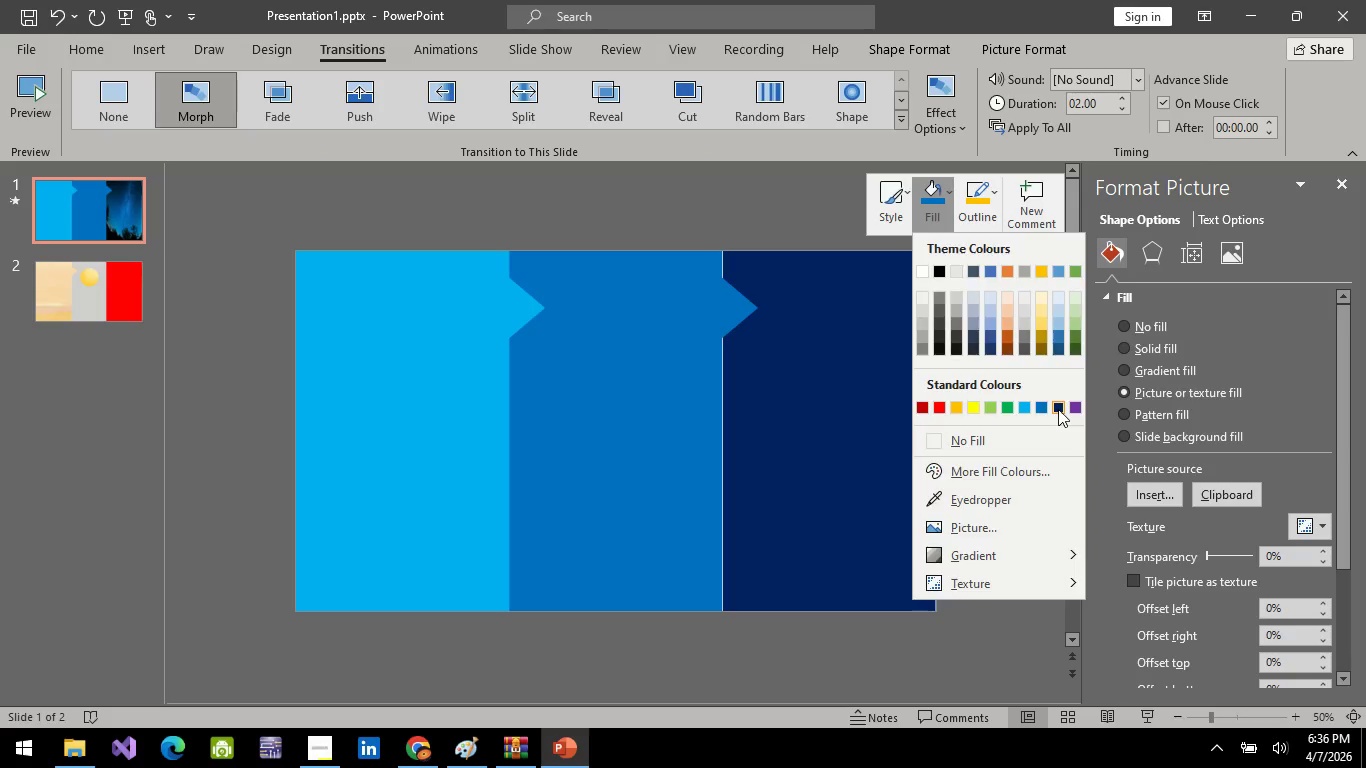 
left_click([1058, 409])
 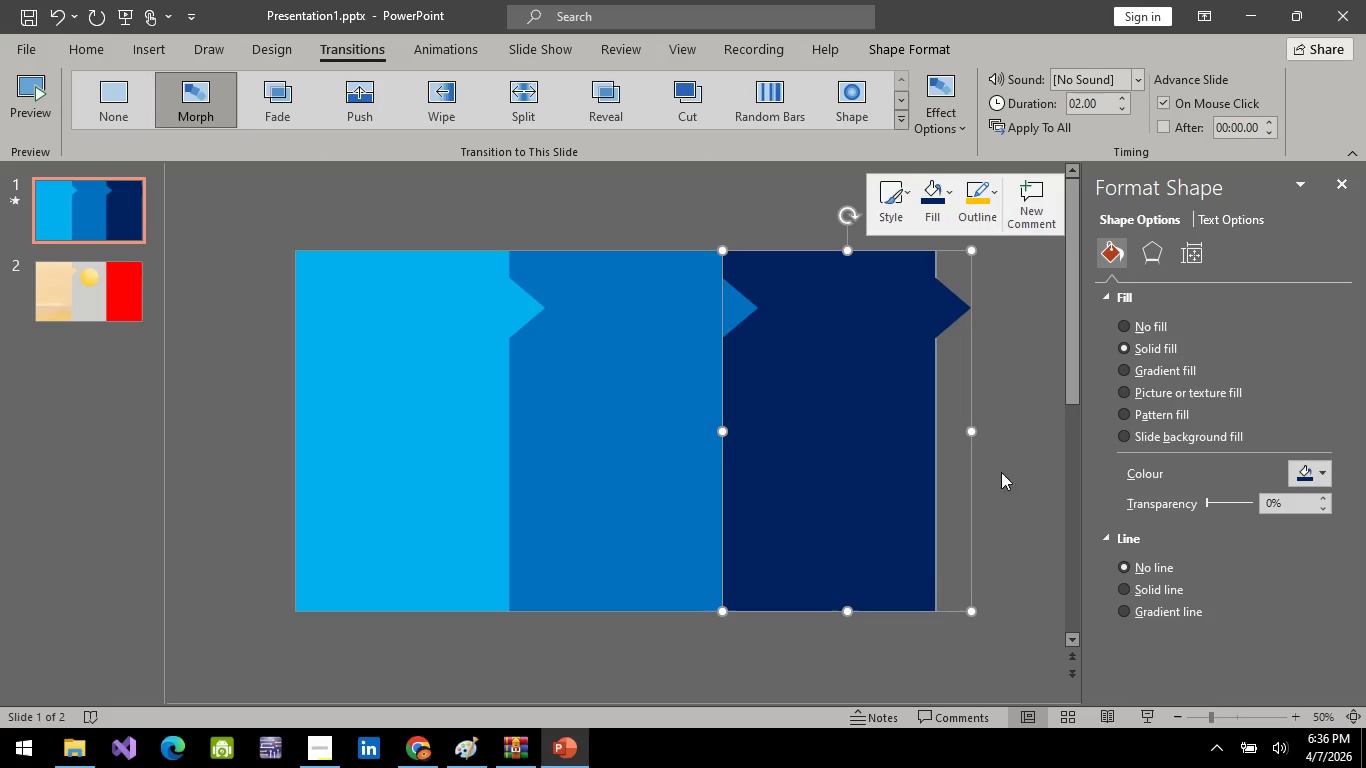 
left_click([1019, 441])
 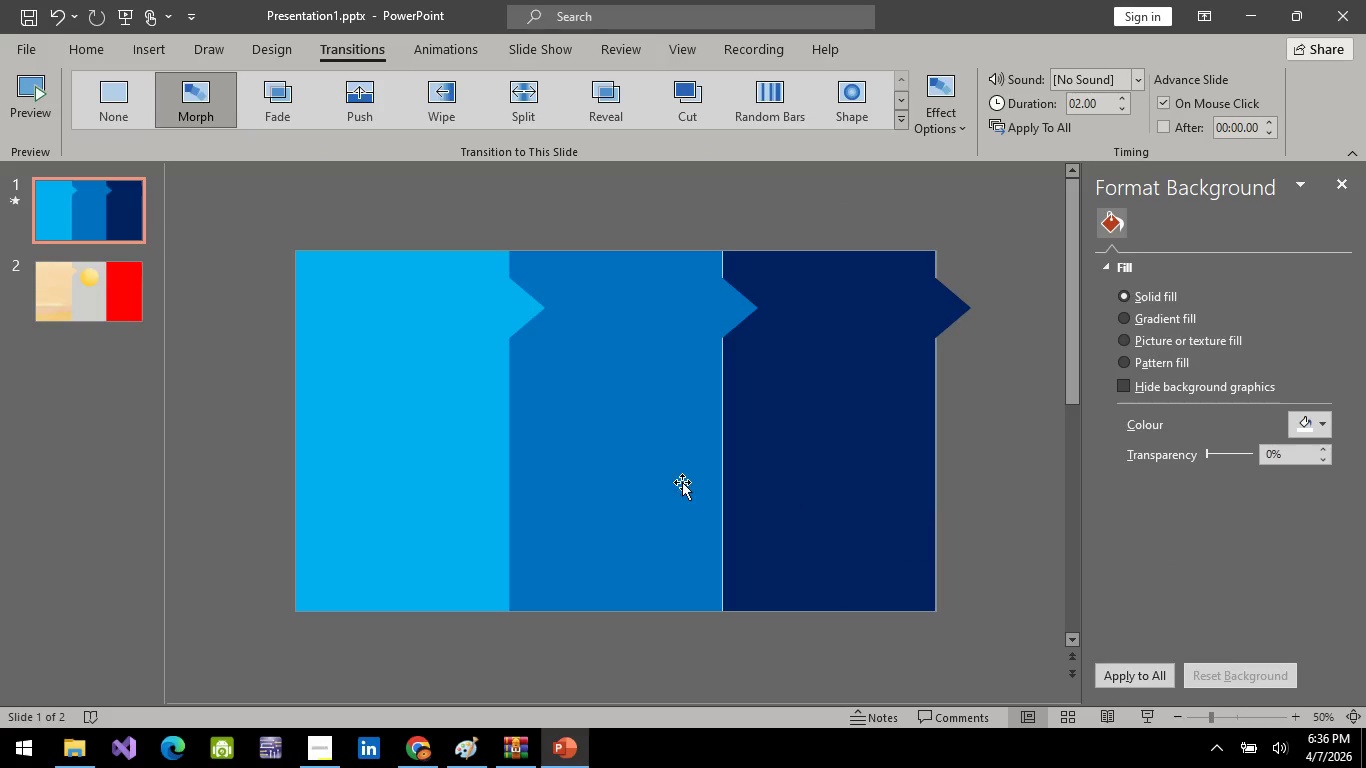 
left_click([675, 477])
 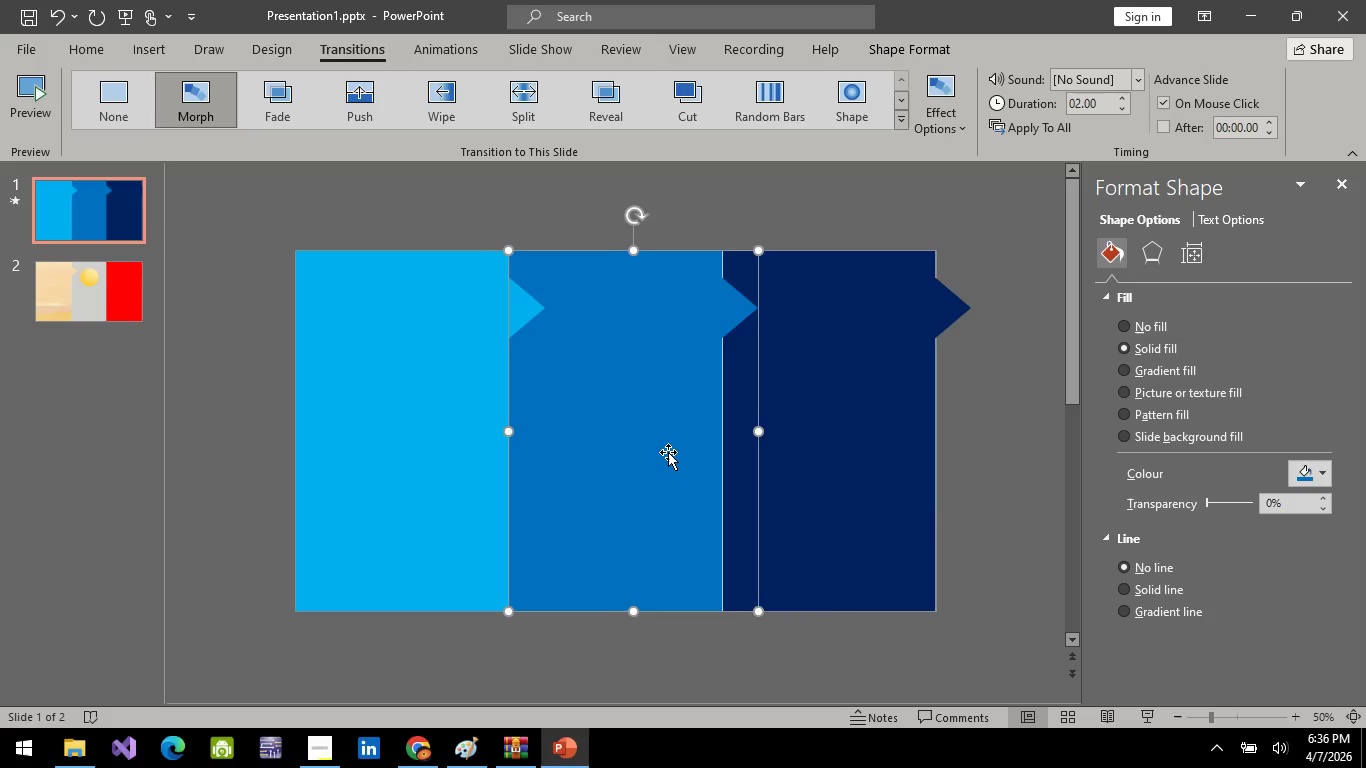 
key(ArrowRight)
 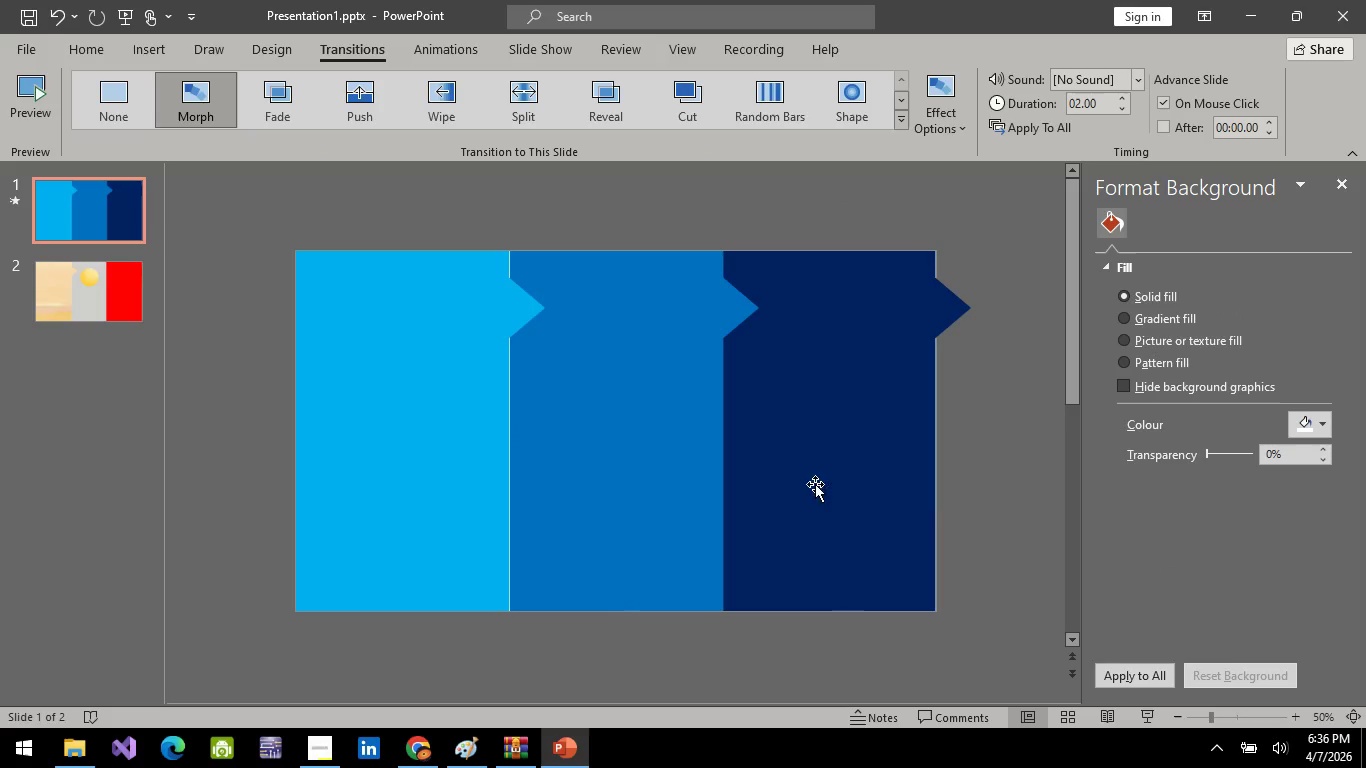 
left_click([866, 477])
 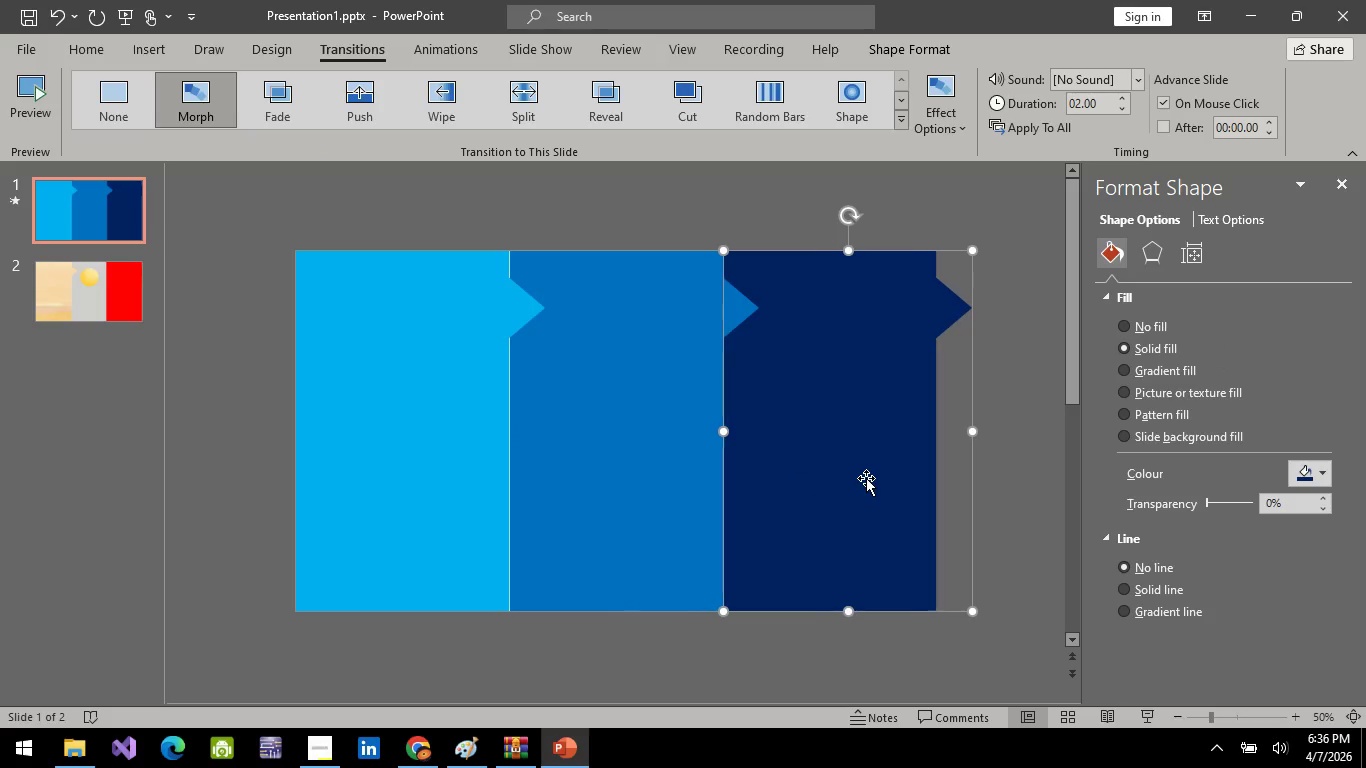 
key(ArrowRight)
 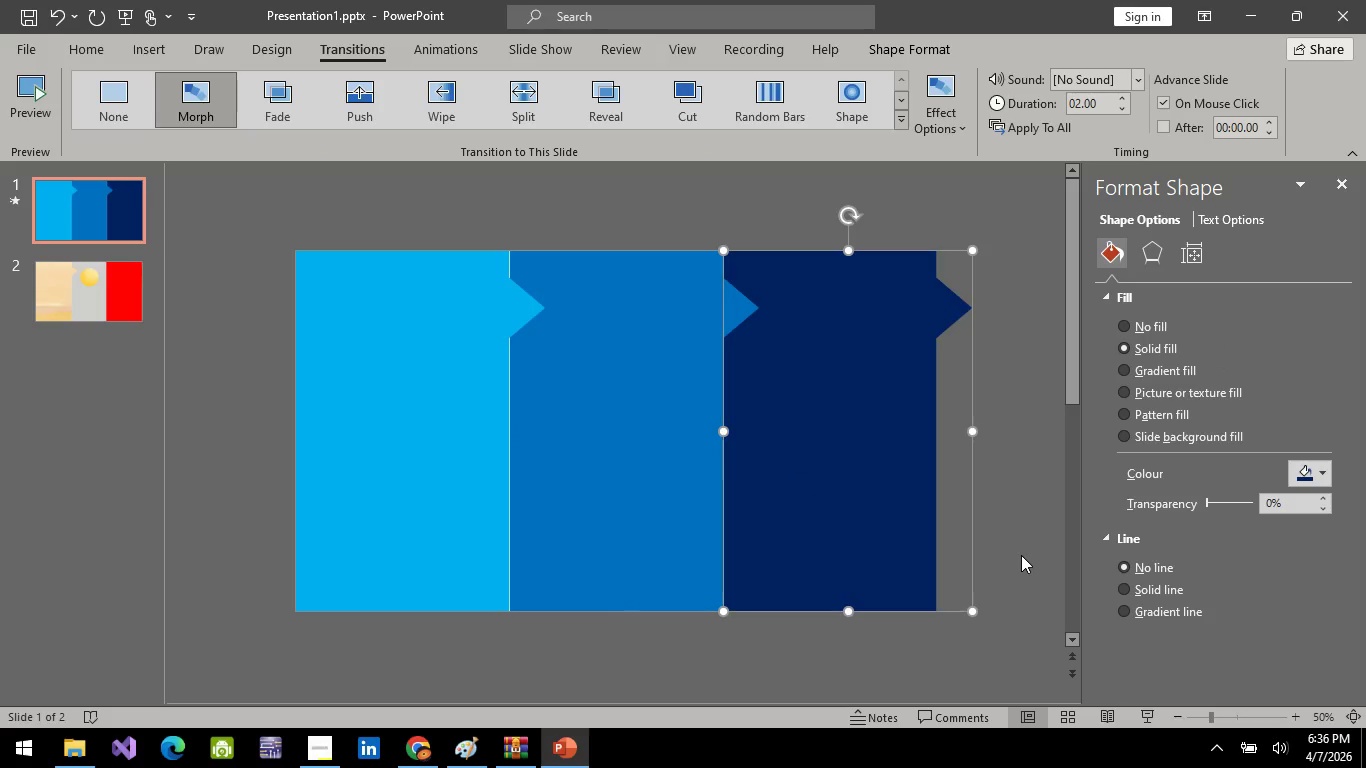 
left_click([1021, 555])
 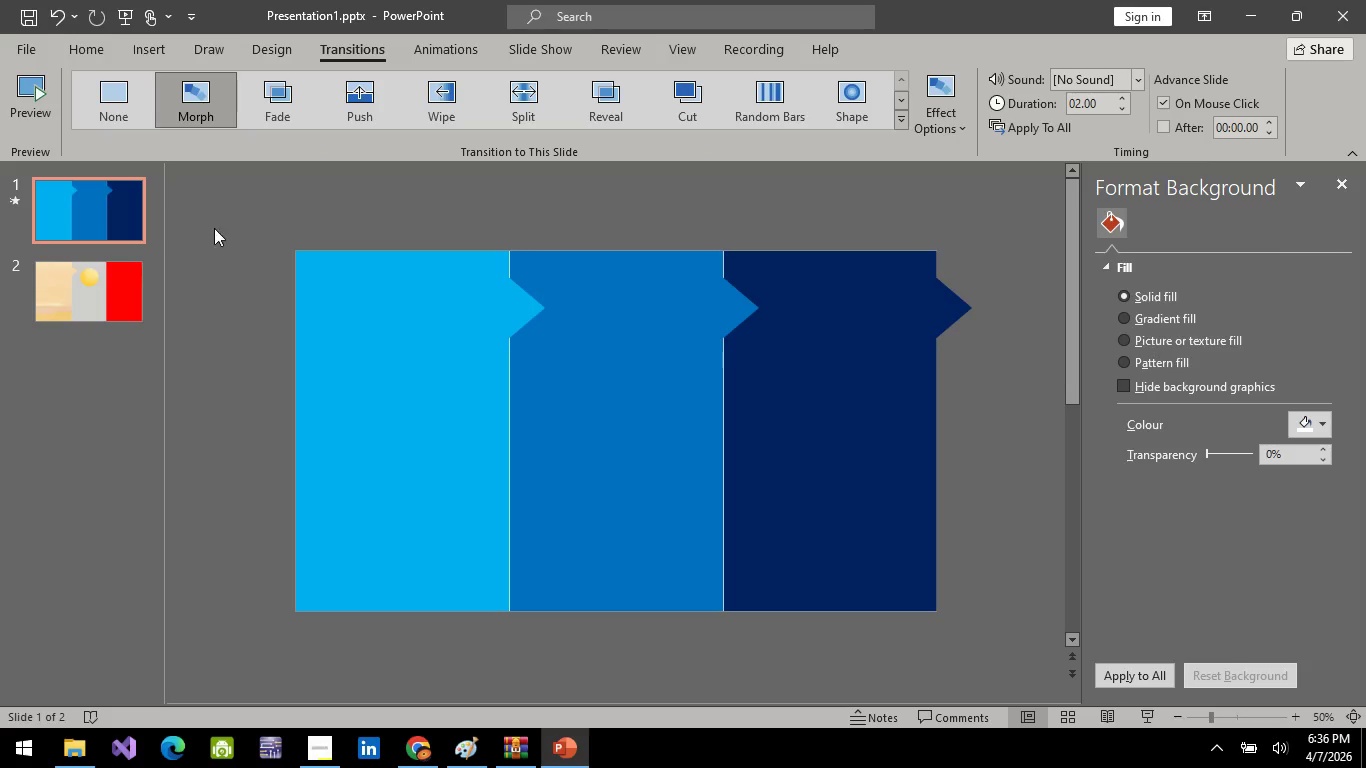 
left_click([97, 277])
 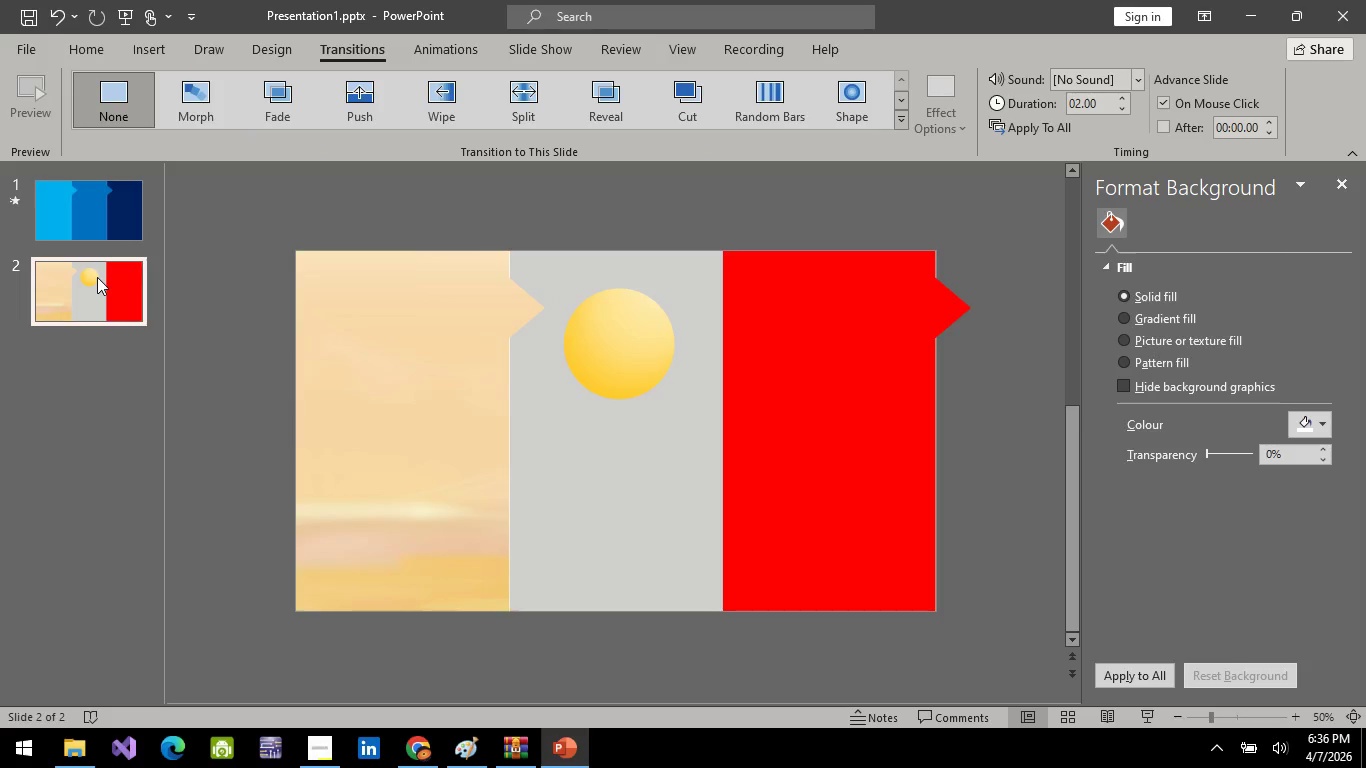 
key(Delete)
 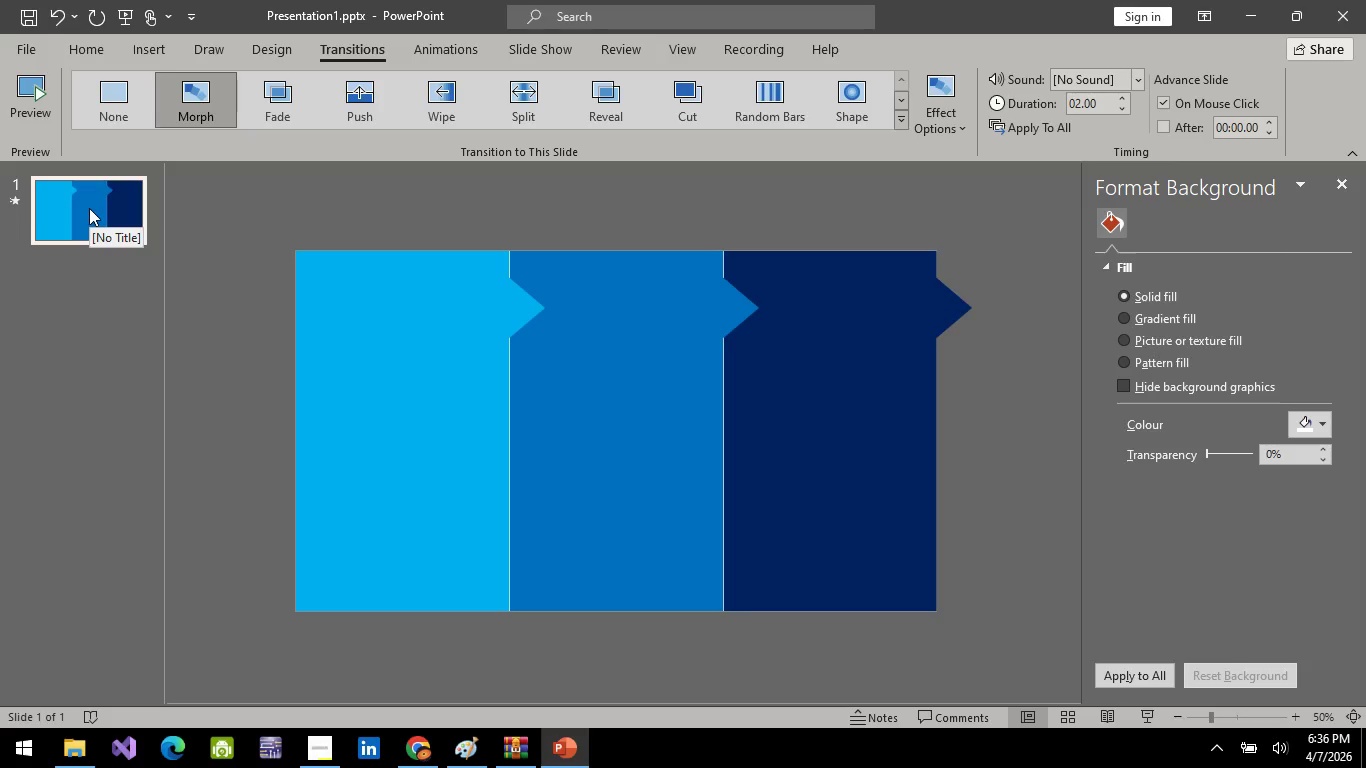 
right_click([89, 208])
 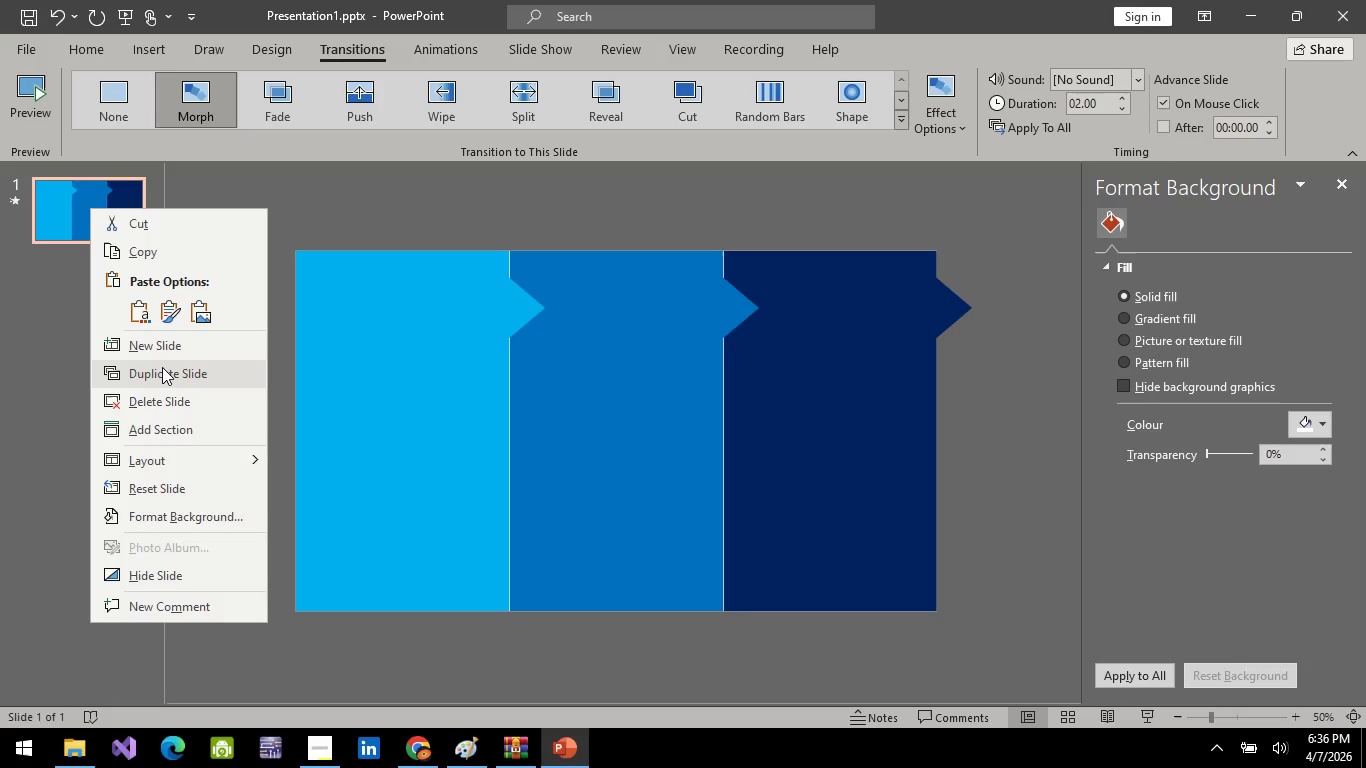 
left_click([162, 367])
 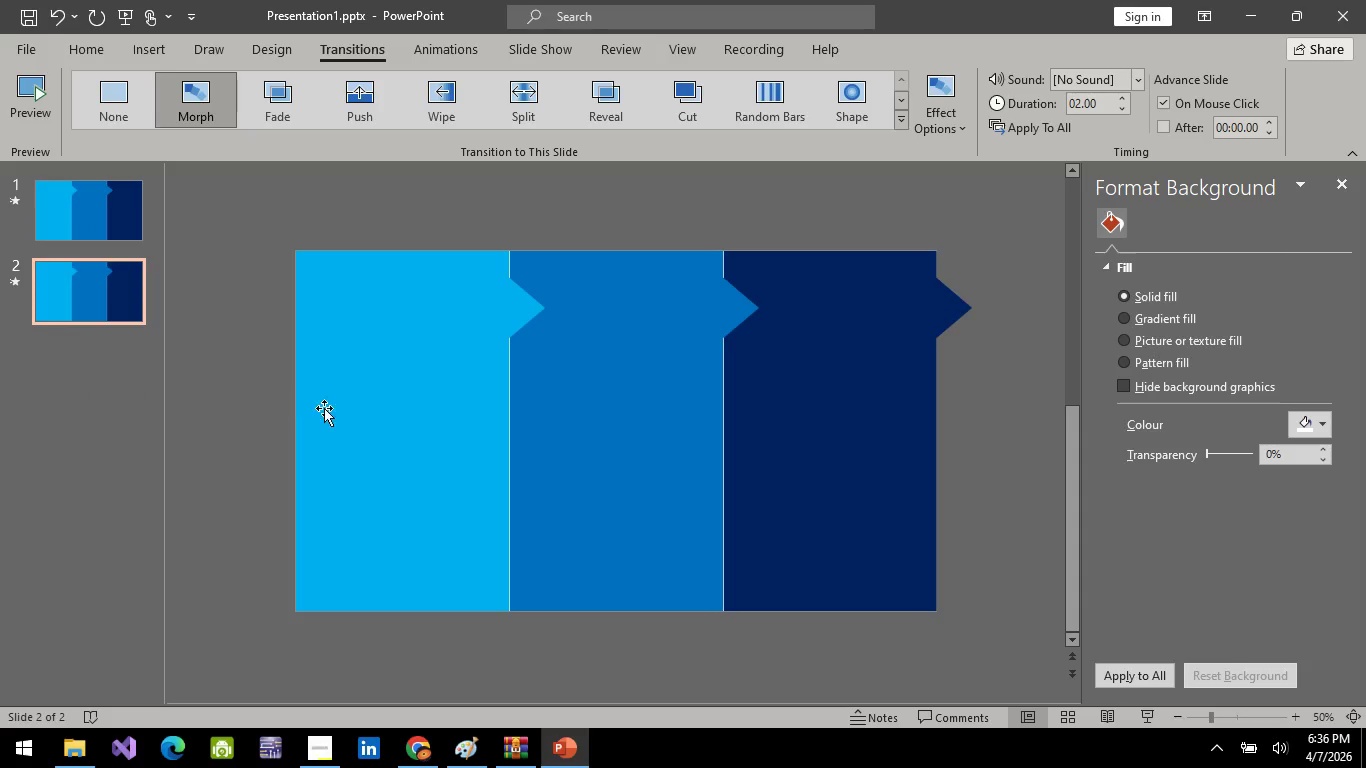 
left_click([394, 436])
 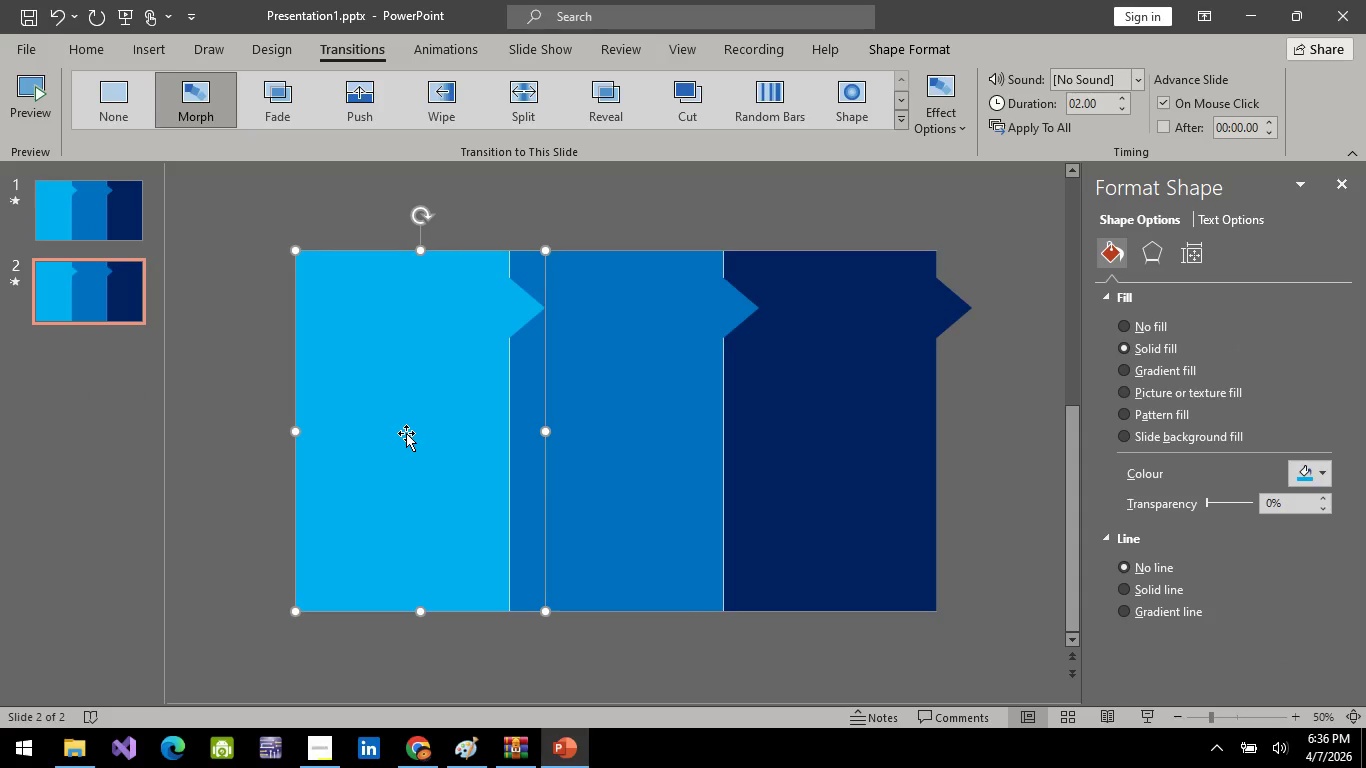 
left_click_drag(start_coordinate=[406, 433], to_coordinate=[128, 418])
 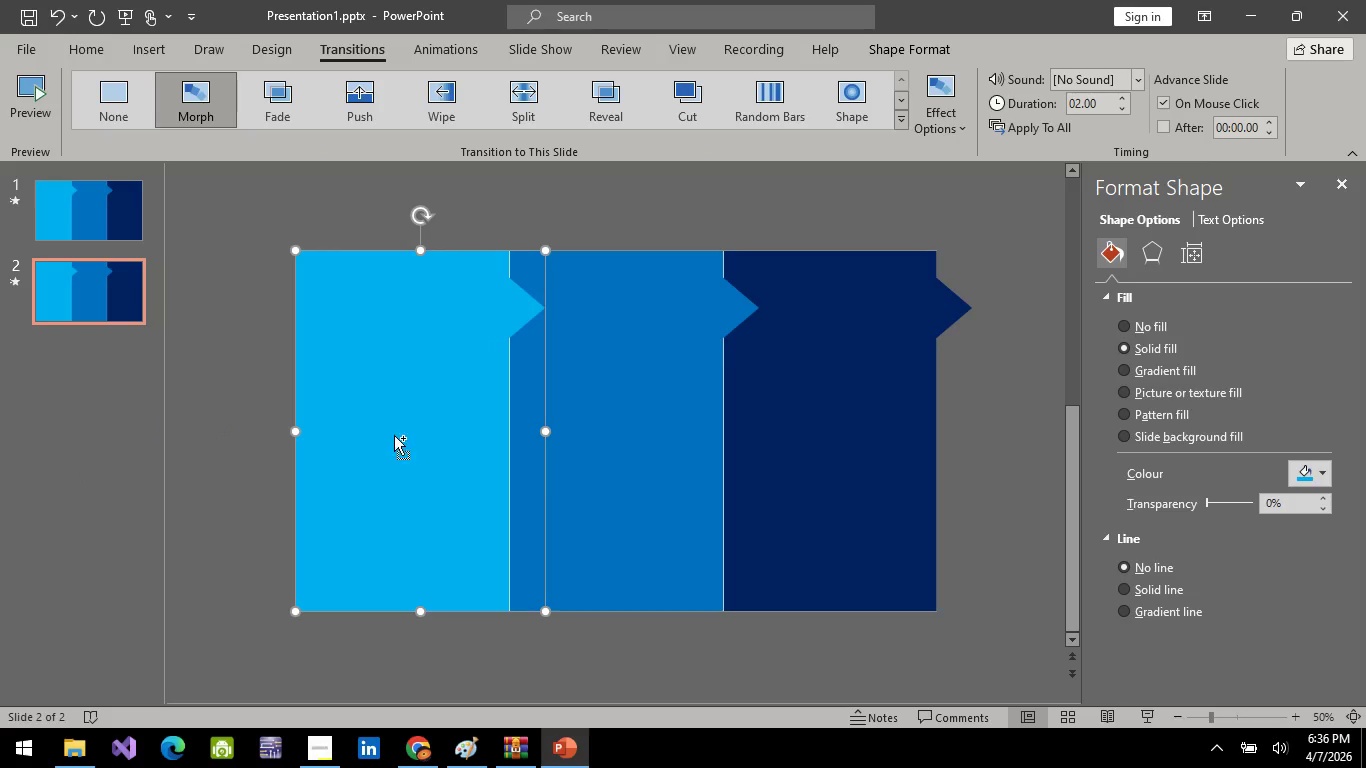 
hold_key(key=ControlLeft, duration=0.66)
scroll: coordinate [393, 435], scroll_direction: down, amount: 2.0
 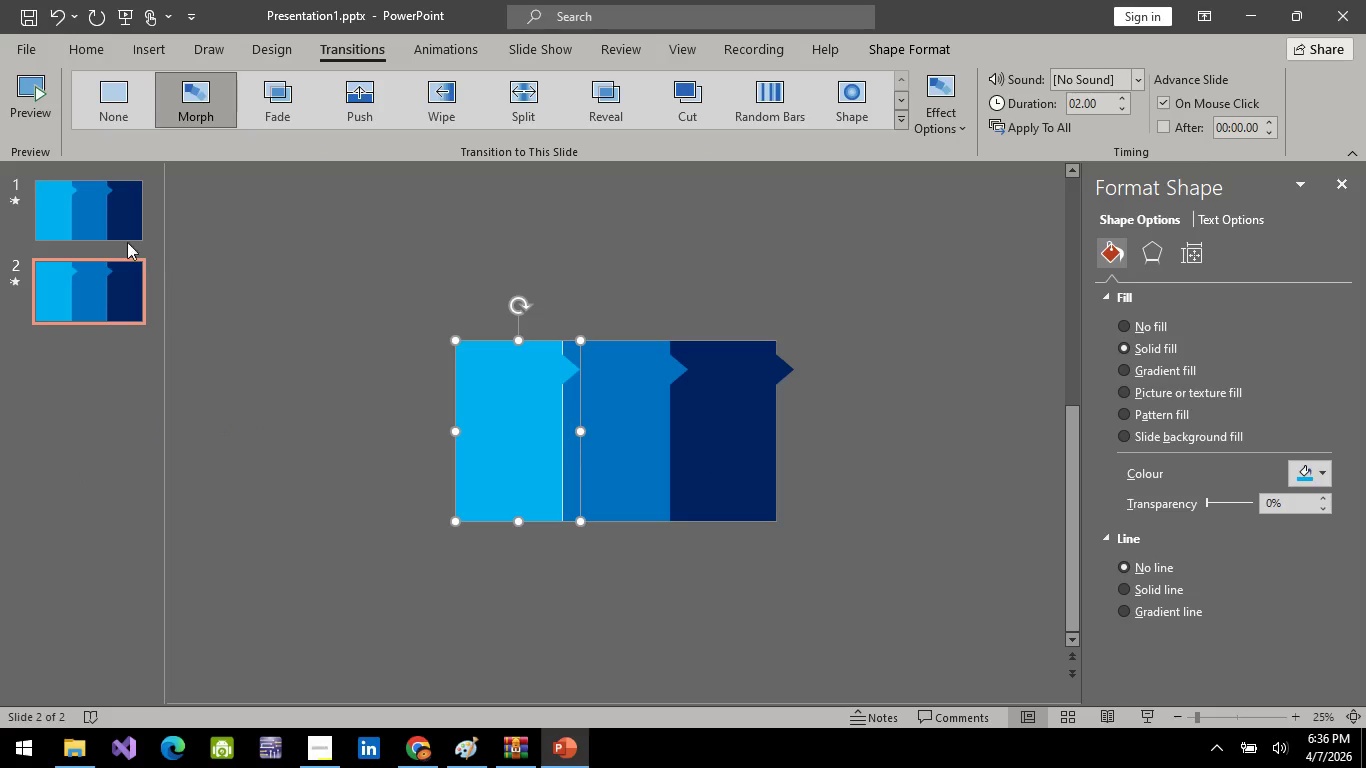 
left_click([82, 213])
 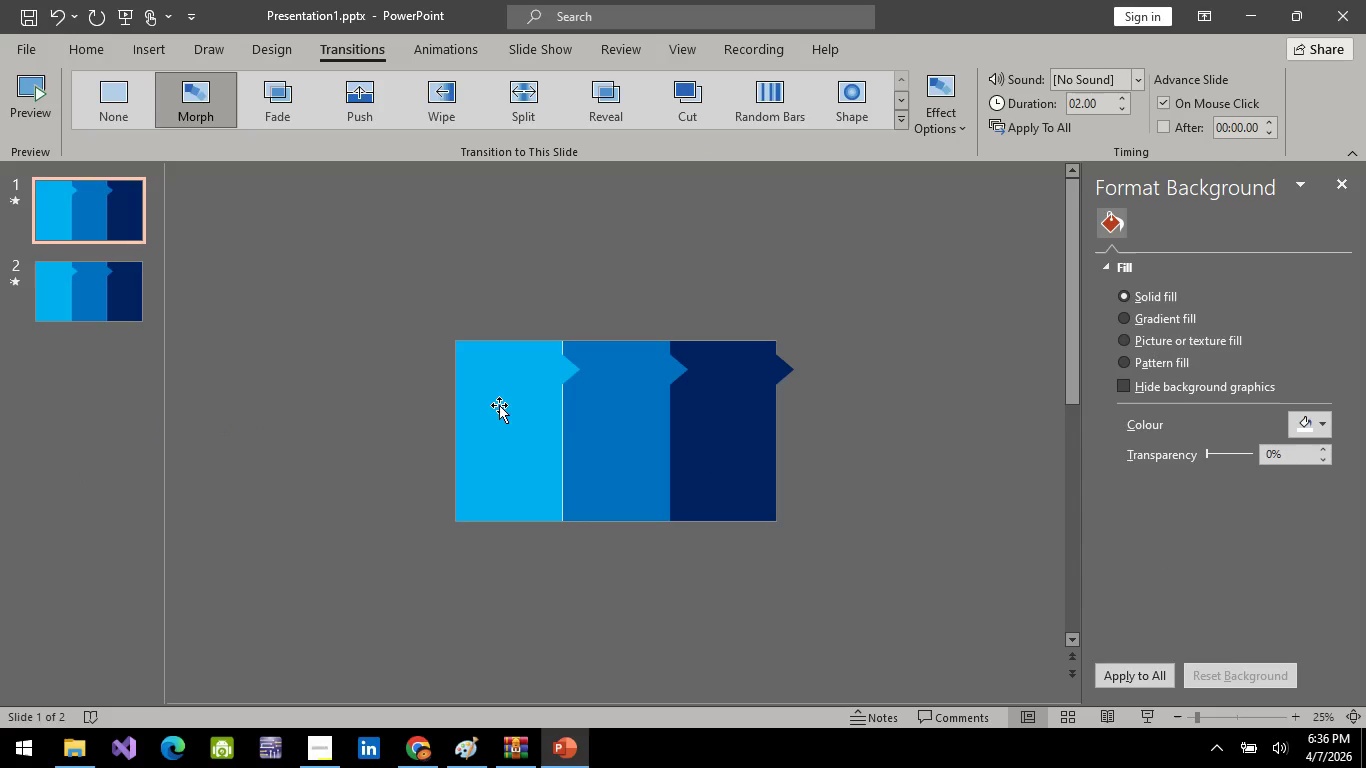 
left_click_drag(start_coordinate=[500, 405], to_coordinate=[382, 415])
 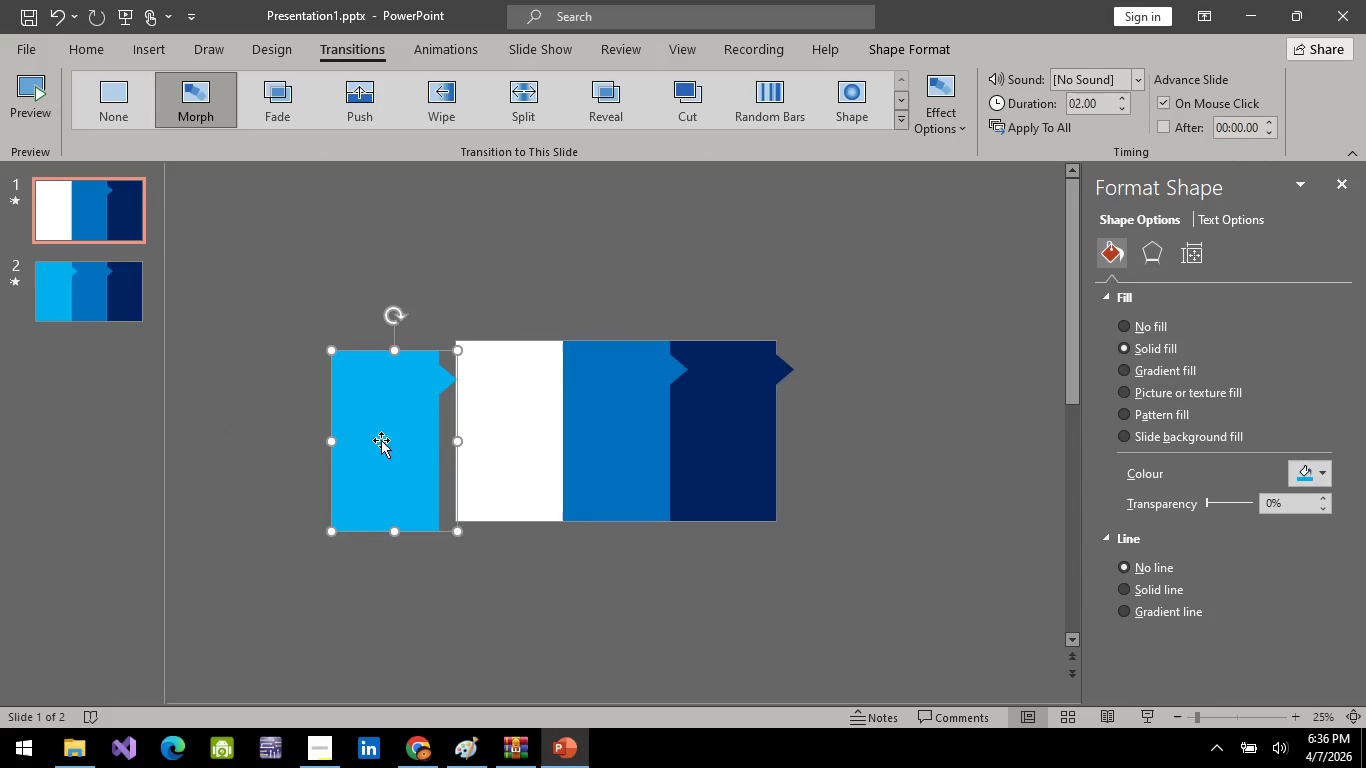 
left_click_drag(start_coordinate=[369, 440], to_coordinate=[312, 426])
 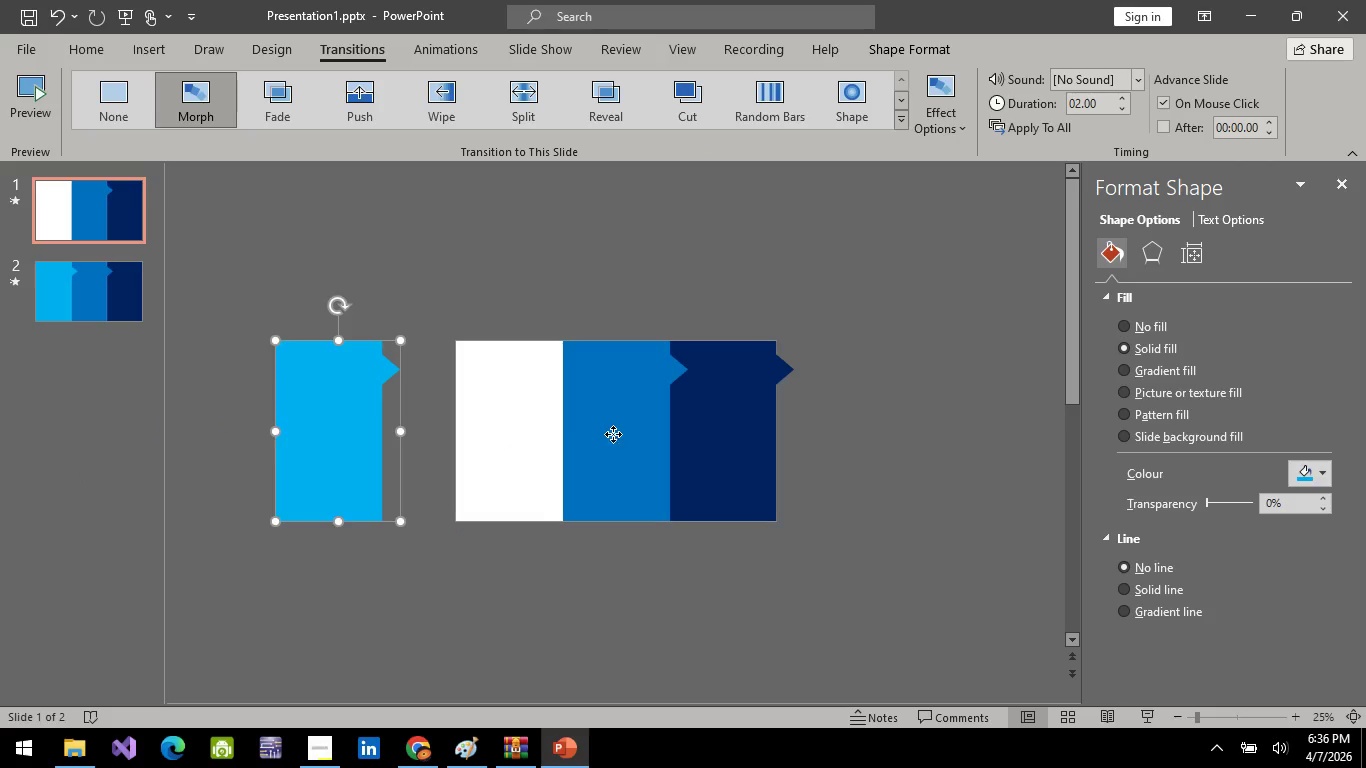 
left_click([613, 434])
 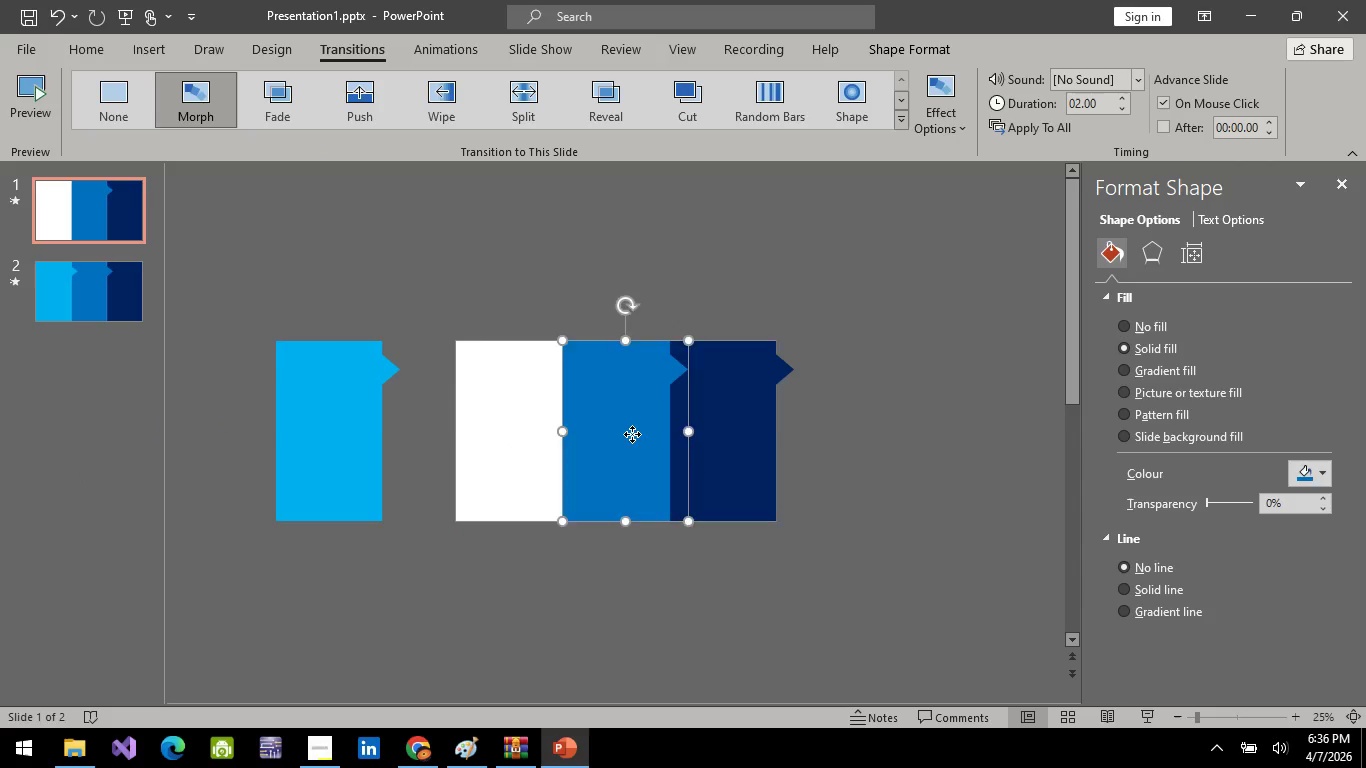 
left_click_drag(start_coordinate=[639, 436], to_coordinate=[377, 440])
 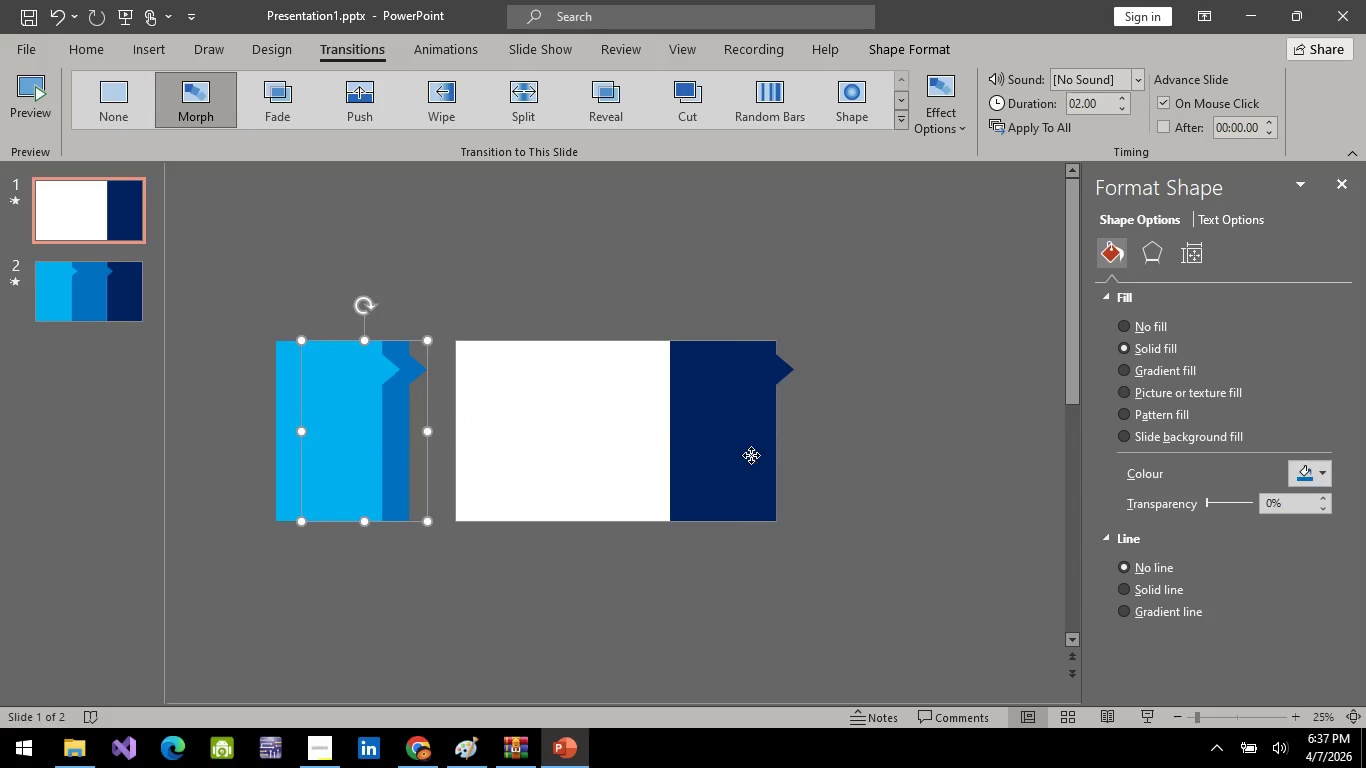 
left_click([751, 455])
 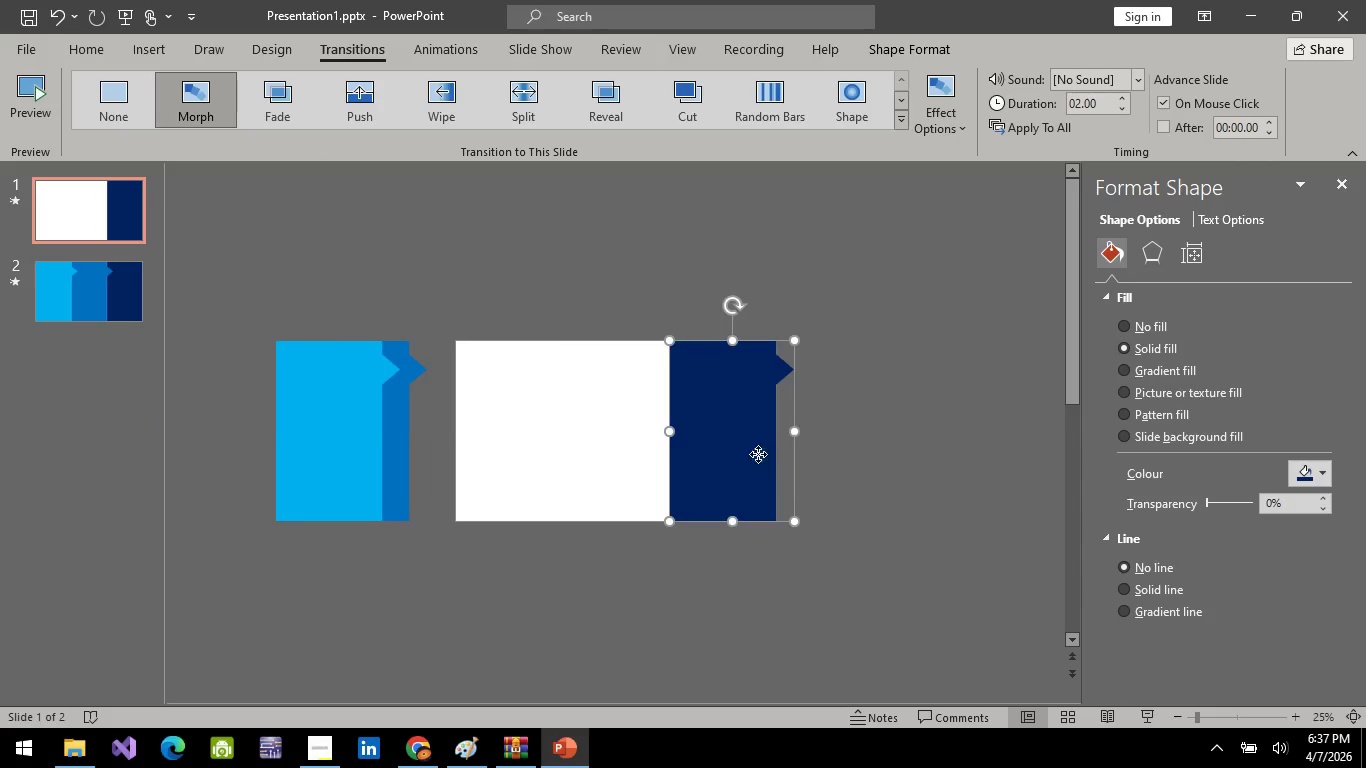 
left_click_drag(start_coordinate=[763, 454], to_coordinate=[450, 454])
 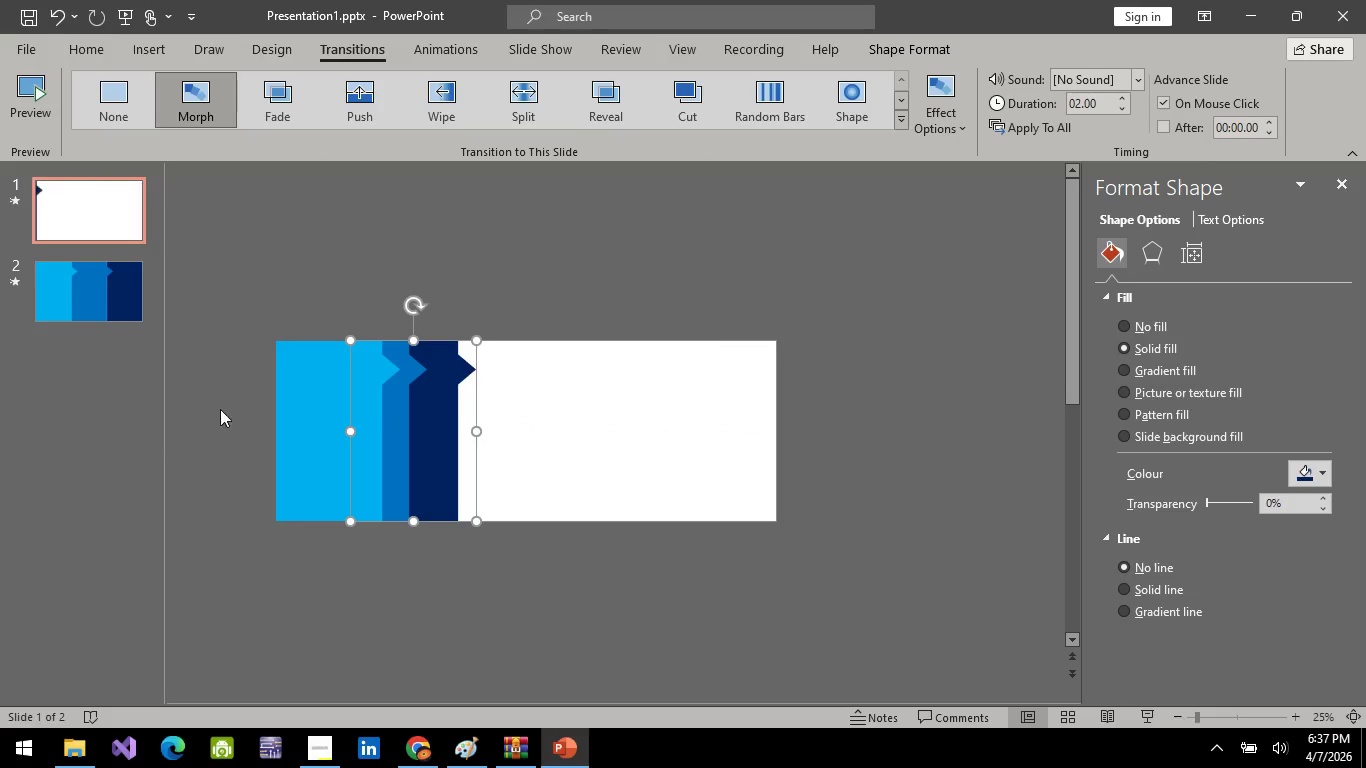 
hold_key(key=ControlLeft, duration=0.67)
scroll: coordinate [425, 377], scroll_direction: up, amount: 4.0
 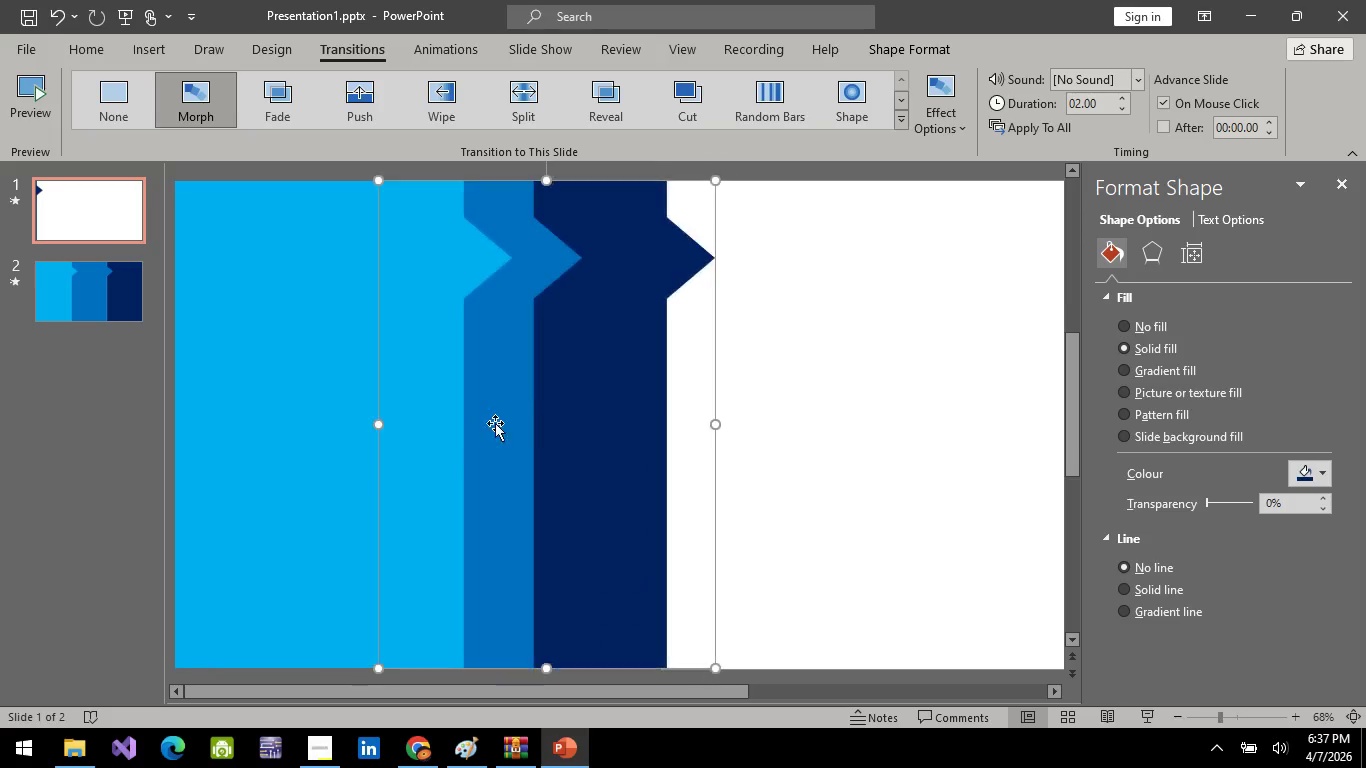 
hold_key(key=ControlLeft, duration=12.83)
left_click([523, 433])
 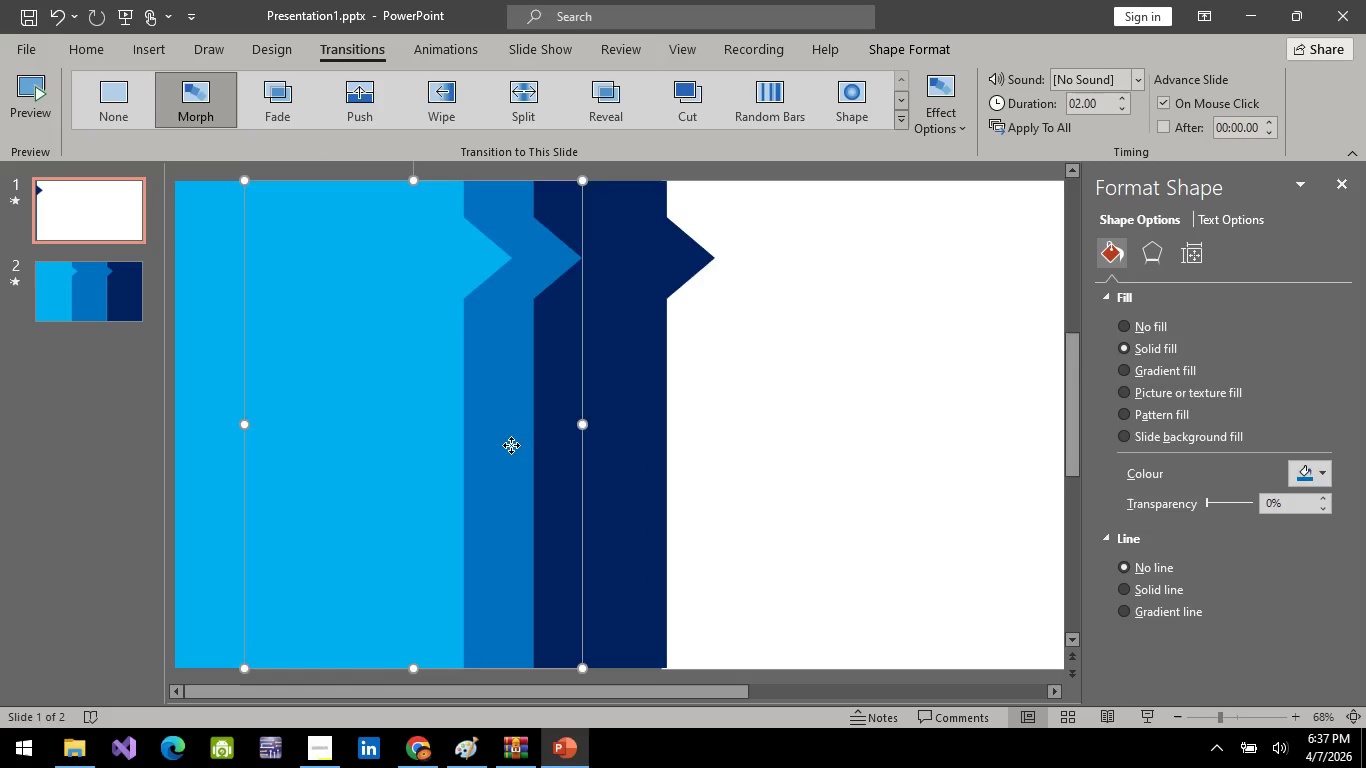 
left_click_drag(start_coordinate=[511, 445], to_coordinate=[623, 438])
 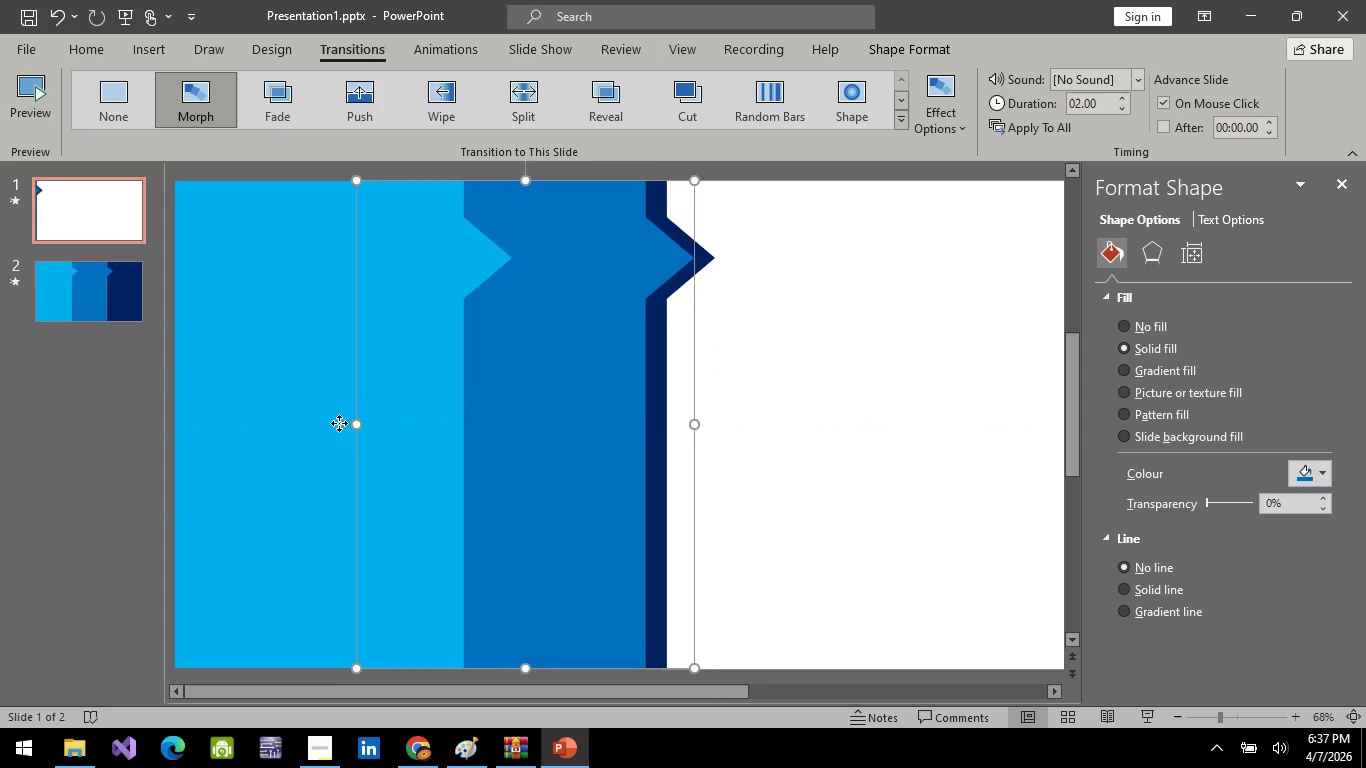 
left_click([339, 423])
 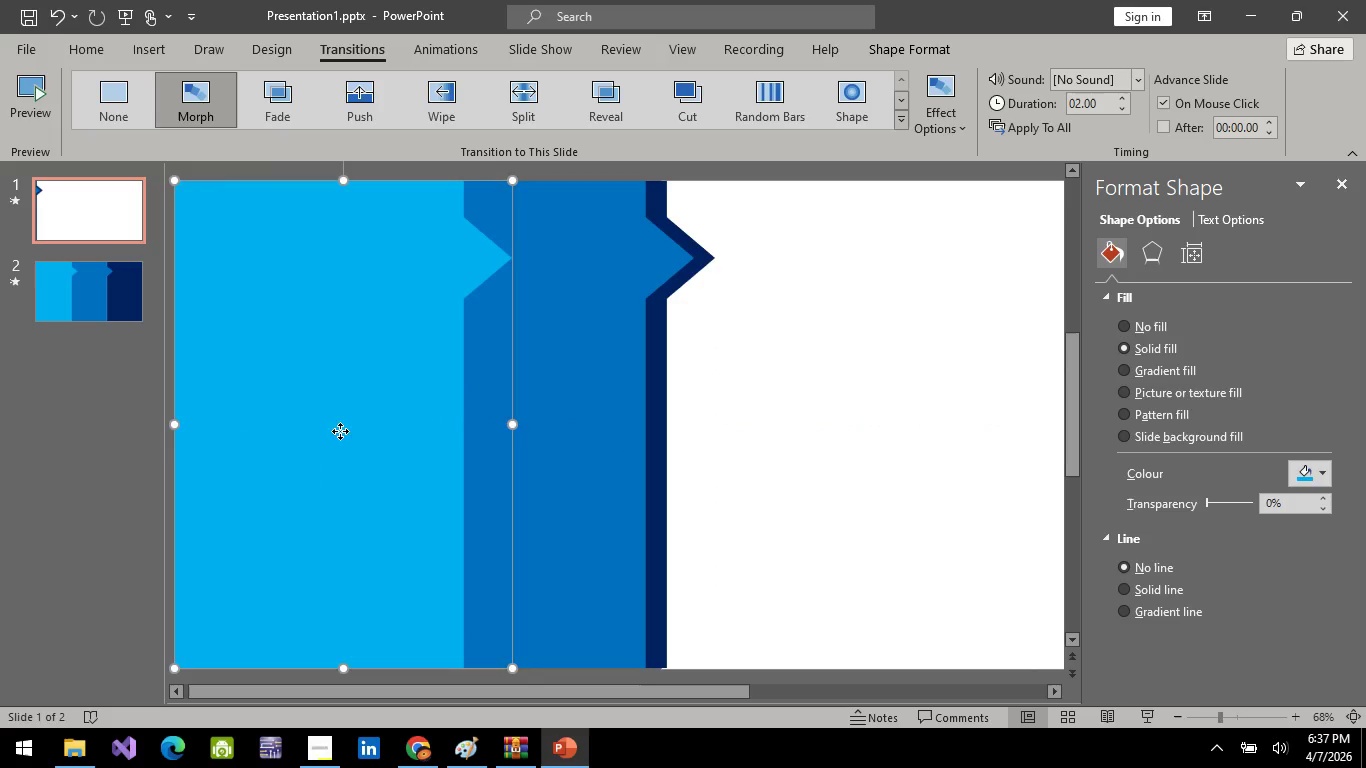 
left_click_drag(start_coordinate=[340, 431], to_coordinate=[505, 430])
 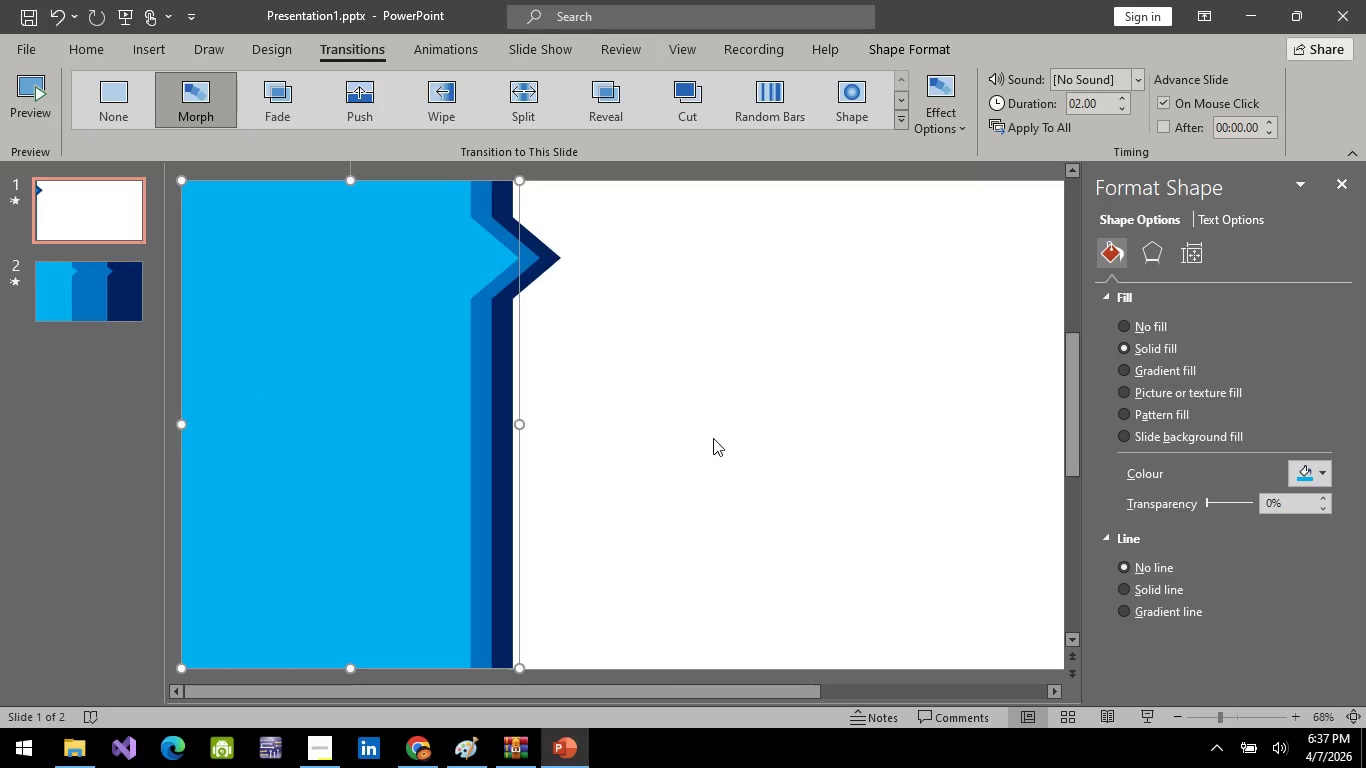 
left_click([715, 439])
 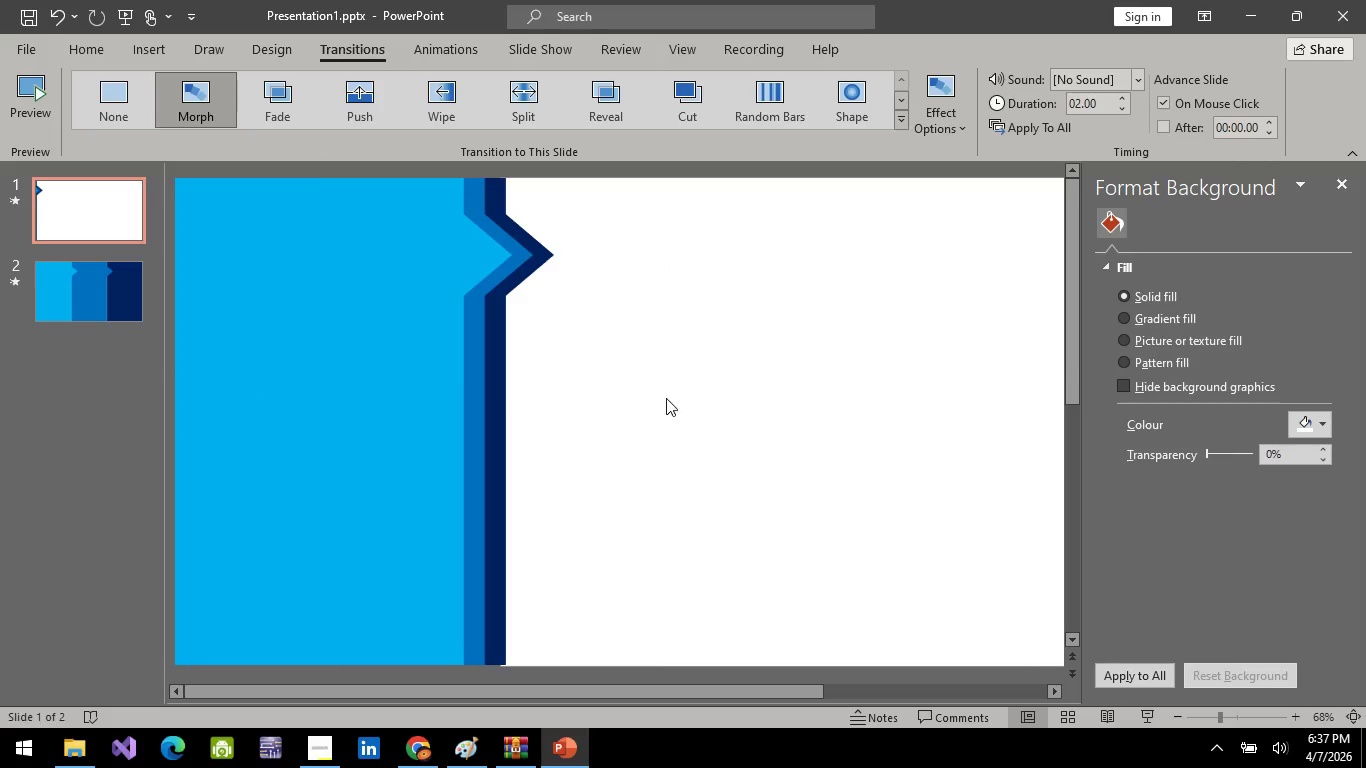 
hold_key(key=ControlLeft, duration=0.5)
scroll: coordinate [755, 447], scroll_direction: down, amount: 2.0
 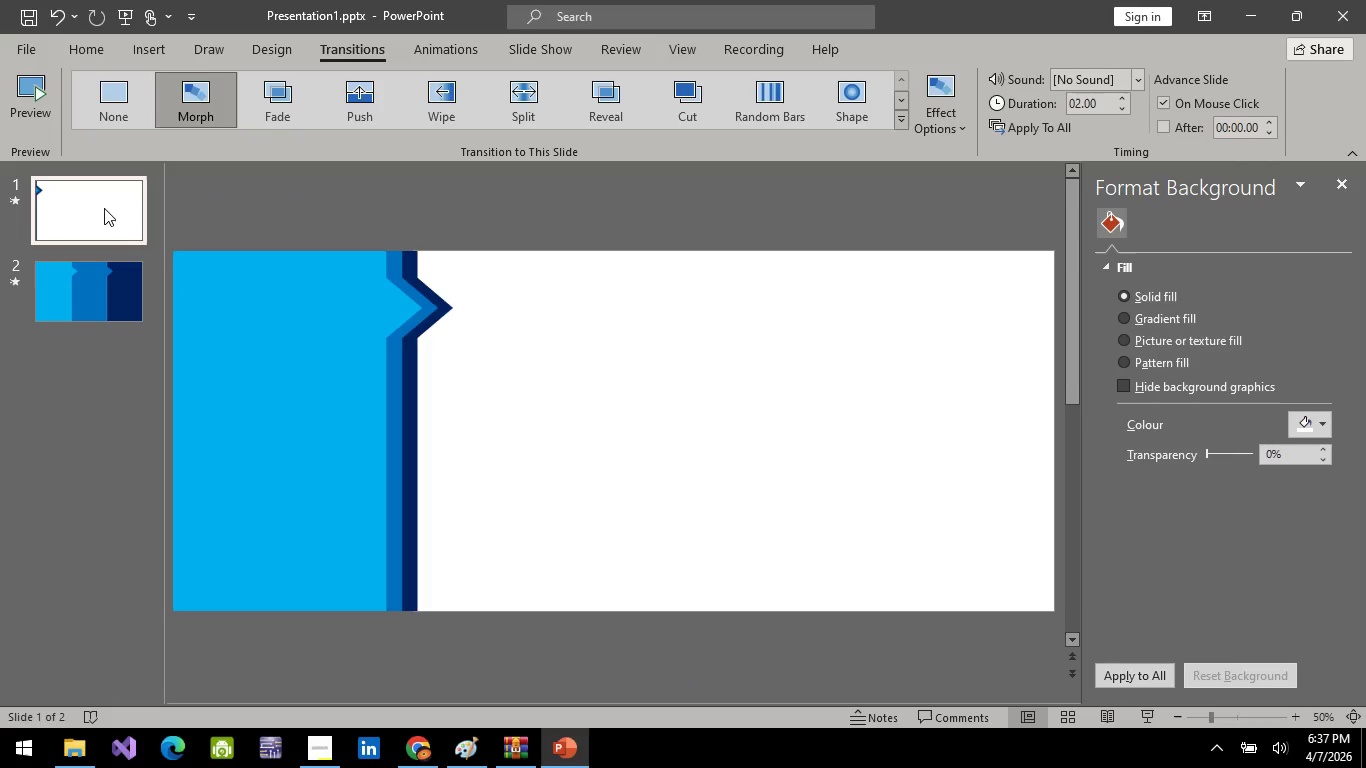 
left_click([101, 272])
 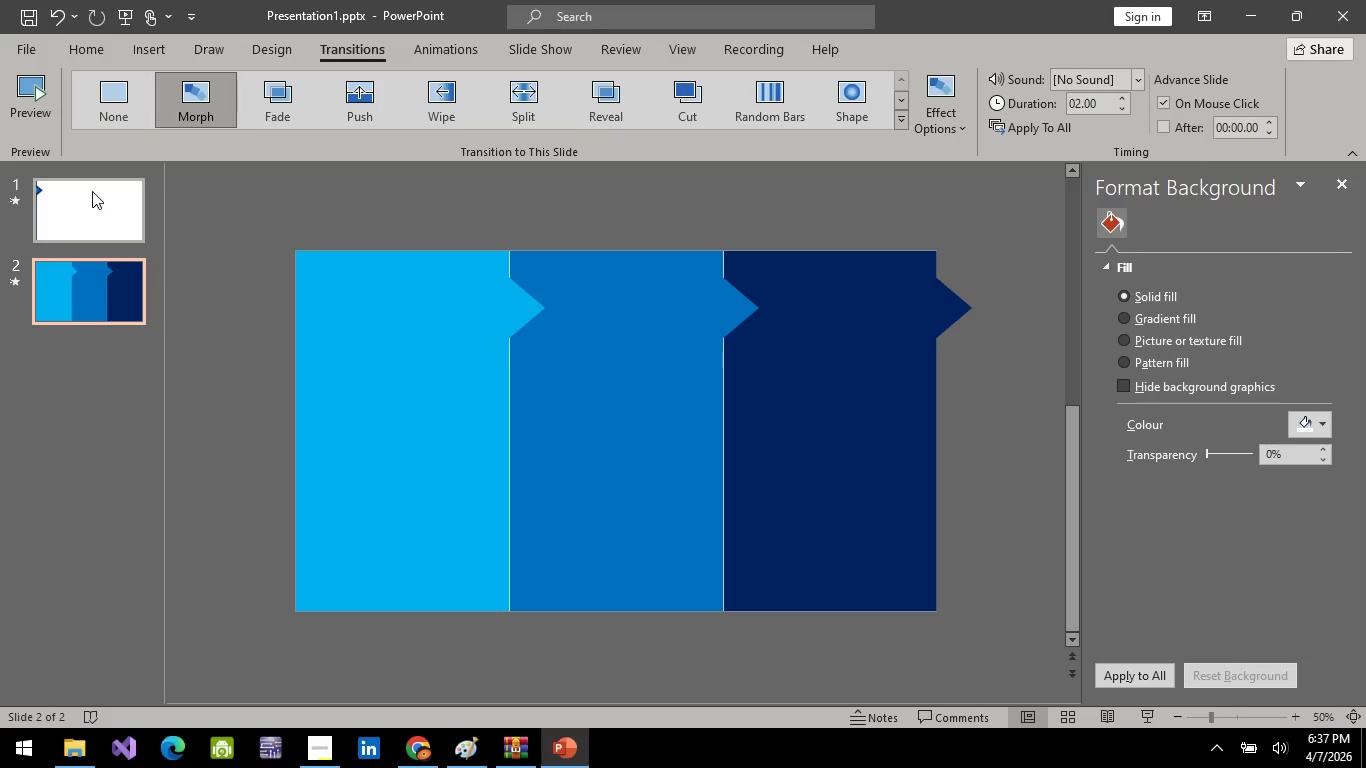 
left_click([92, 190])
 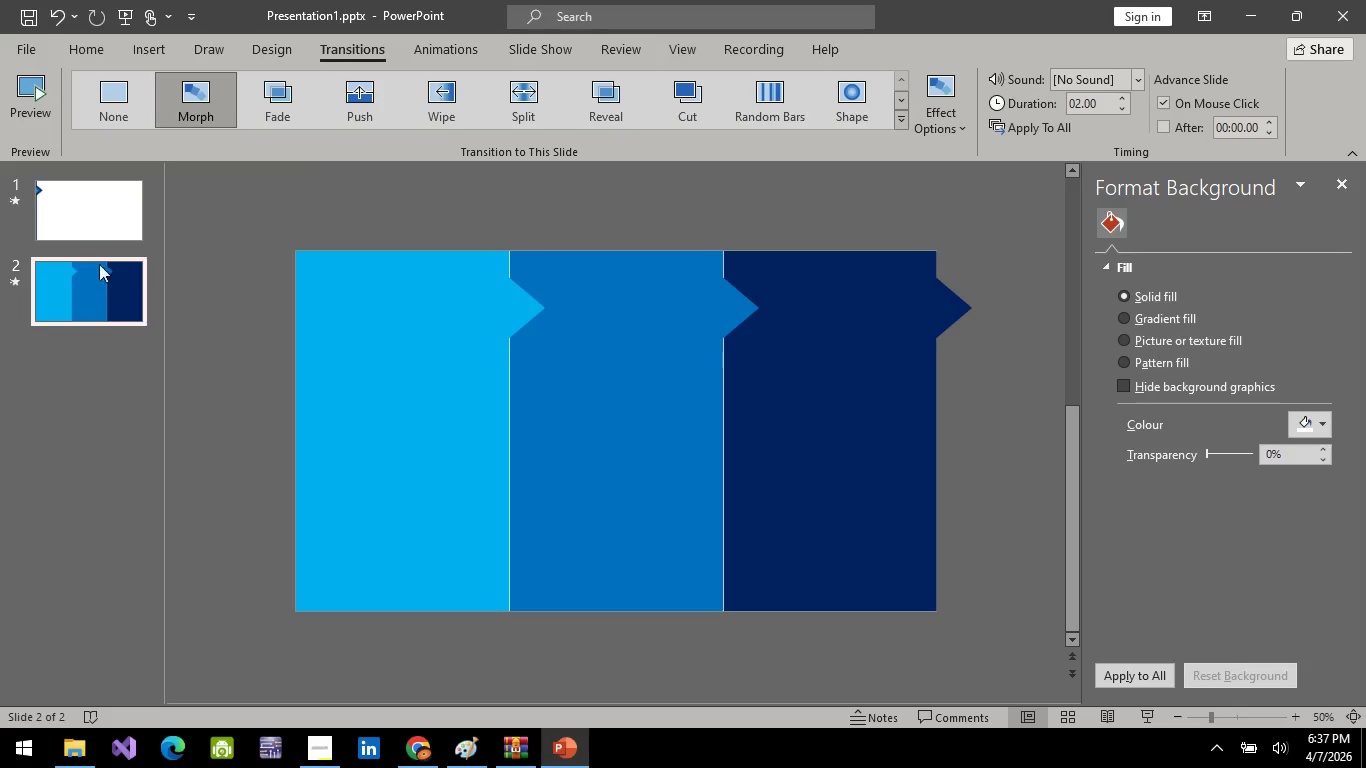 
double_click([98, 218])
 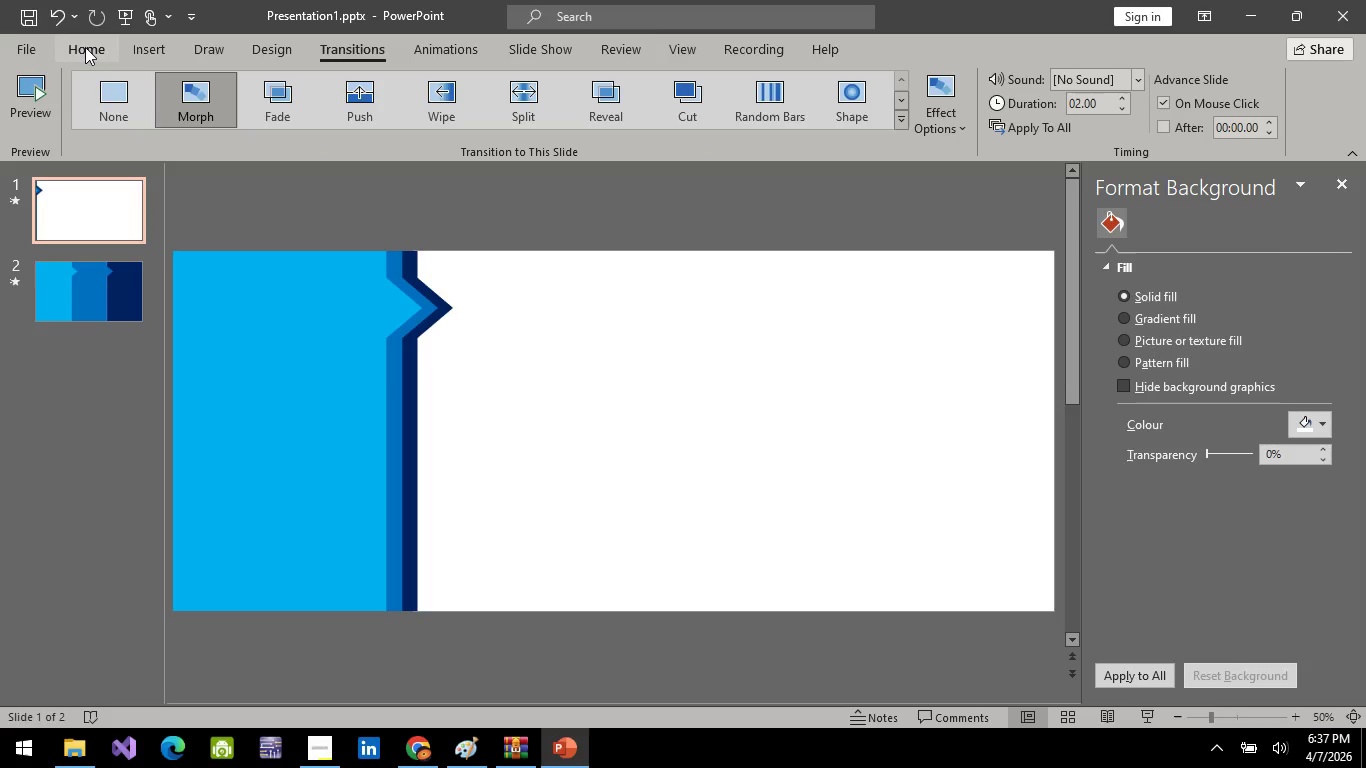 
wait(30.11)
 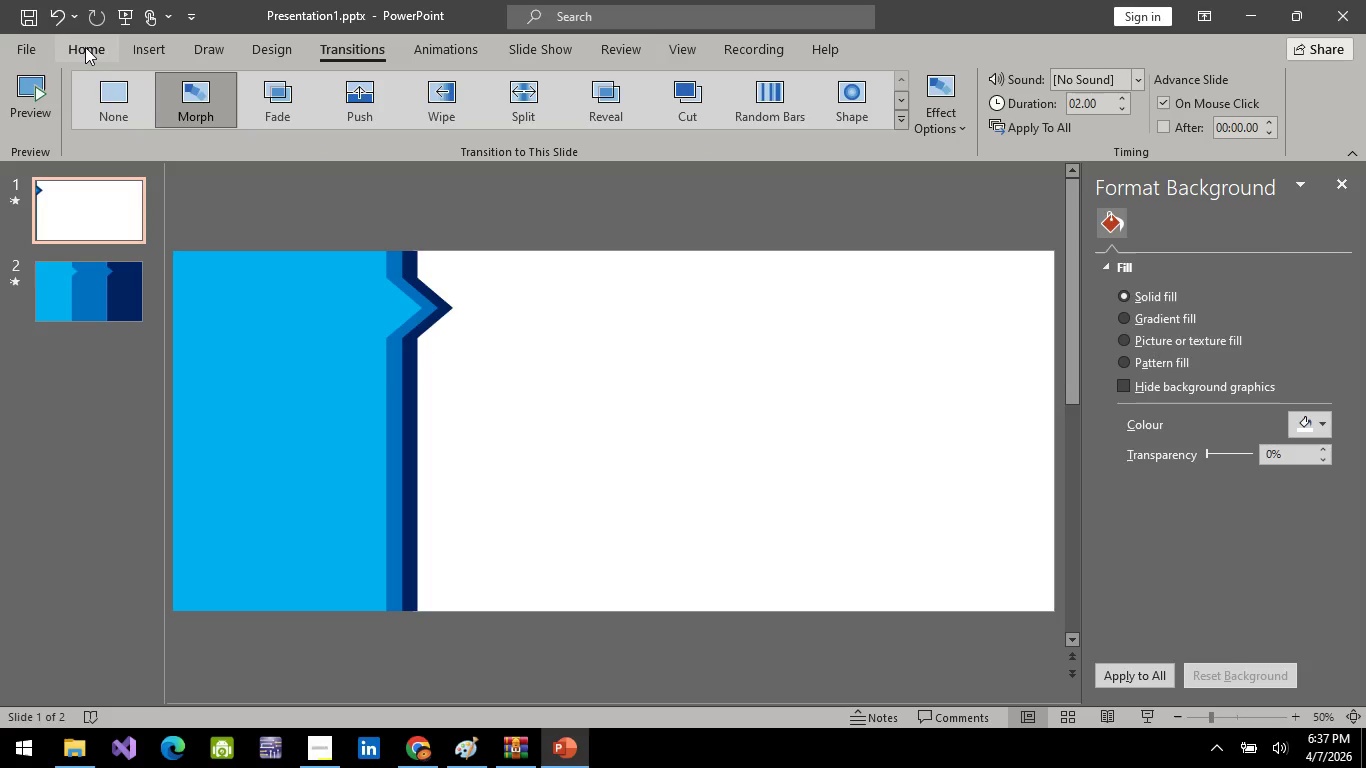 
left_click([589, 224])
 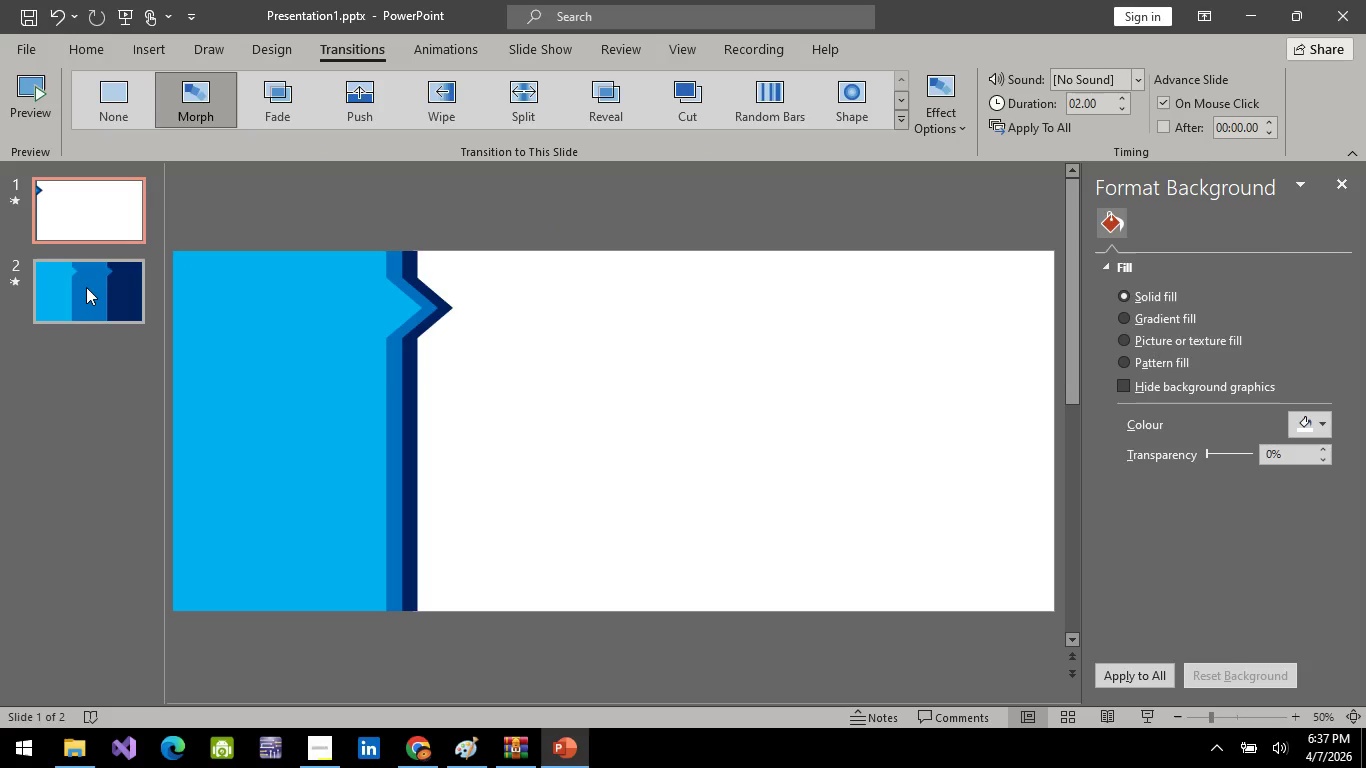 
wait(6.97)
 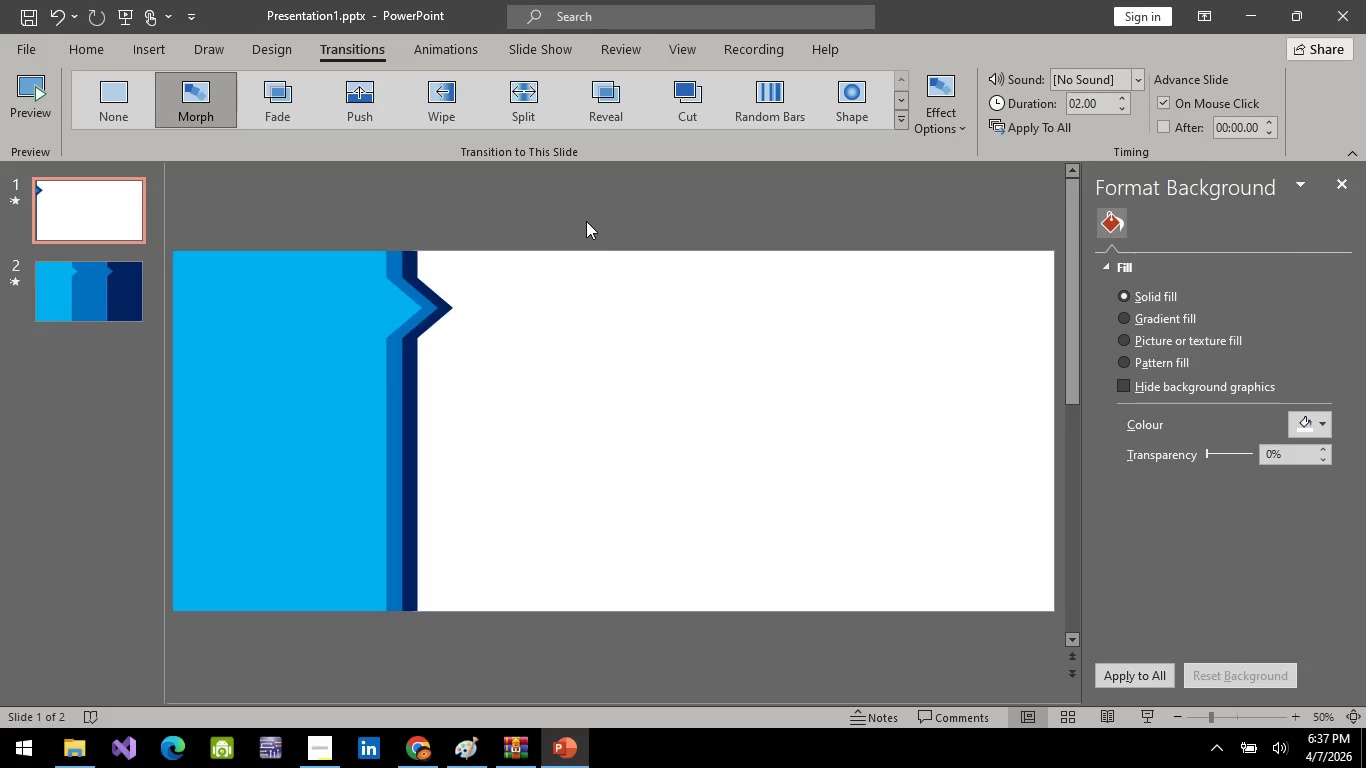 
double_click([89, 310])
 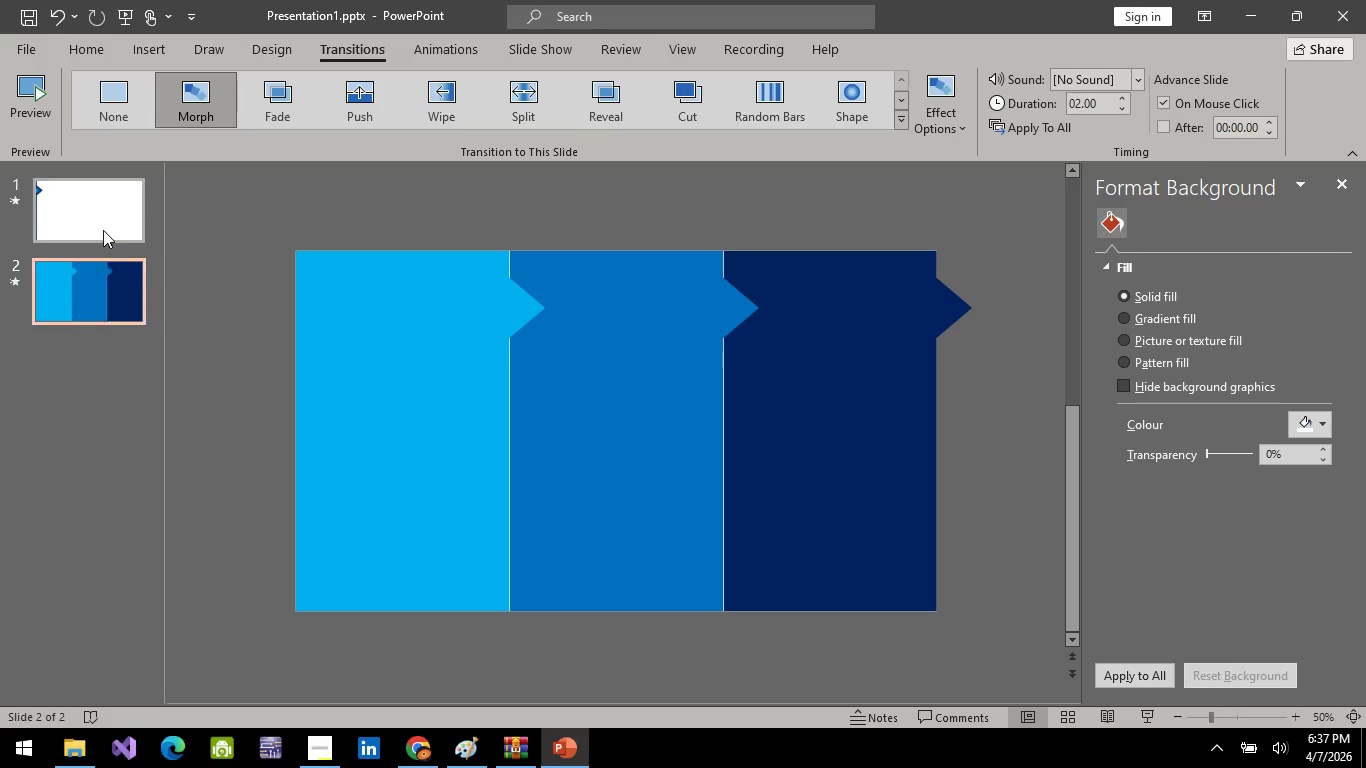 
left_click([103, 227])
 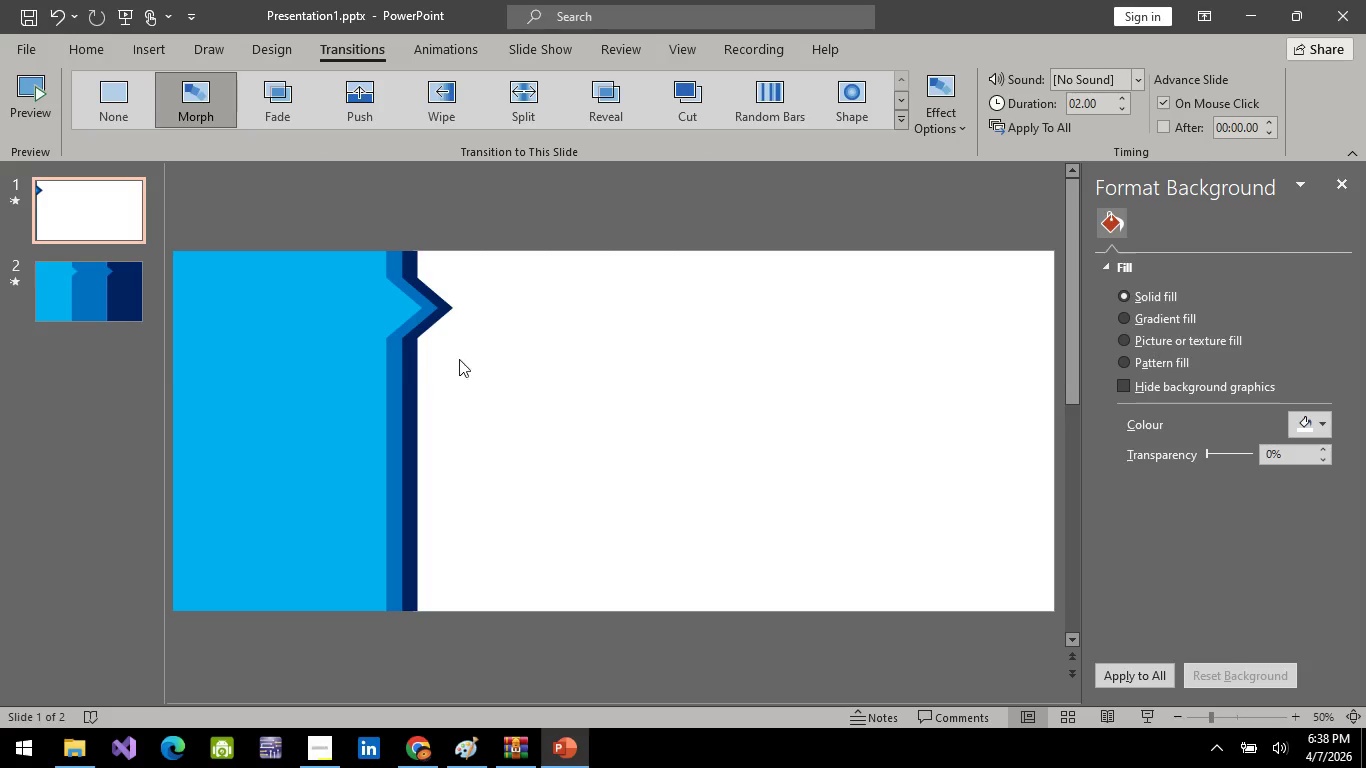 
hold_key(key=ControlLeft, duration=0.48)
scroll: coordinate [403, 342], scroll_direction: up, amount: 2.0
 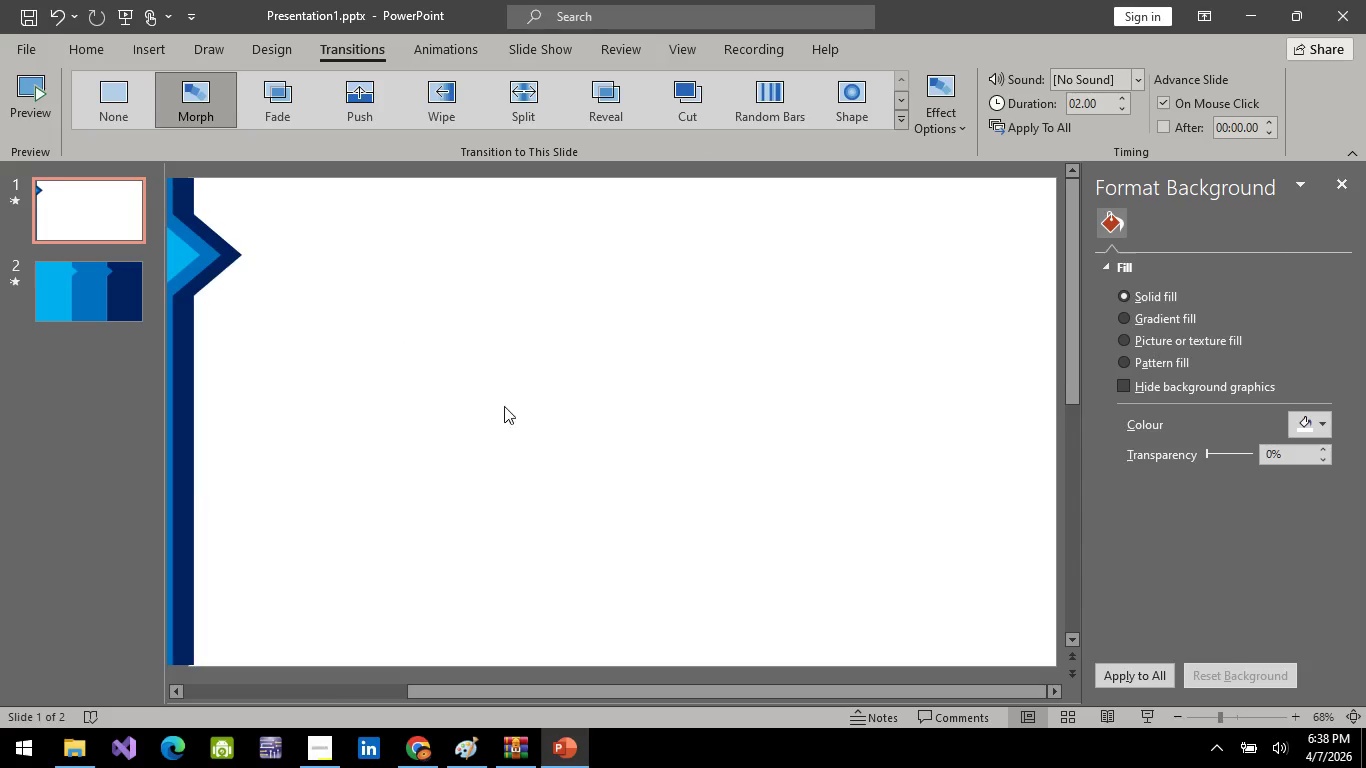 
hold_key(key=ControlLeft, duration=0.36)
scroll: coordinate [517, 423], scroll_direction: down, amount: 3.0
 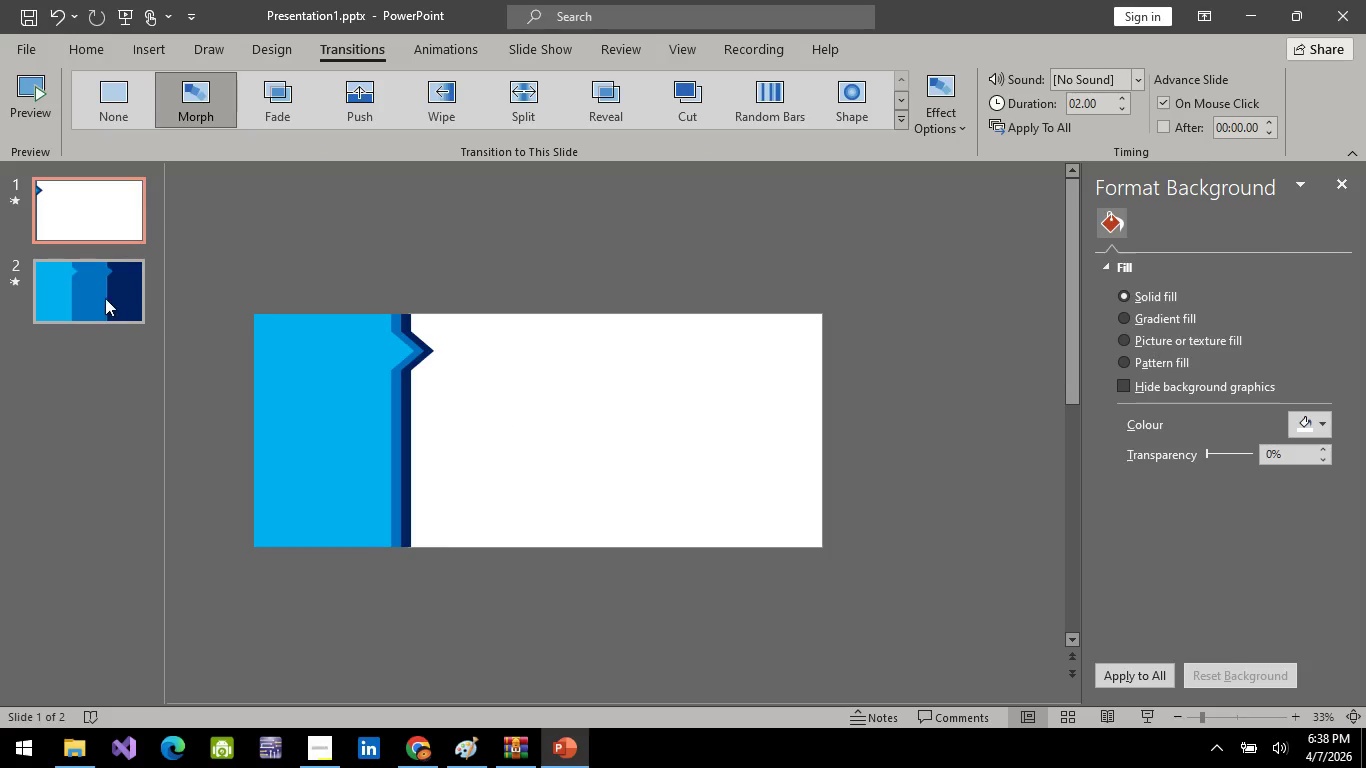 
left_click([101, 298])
 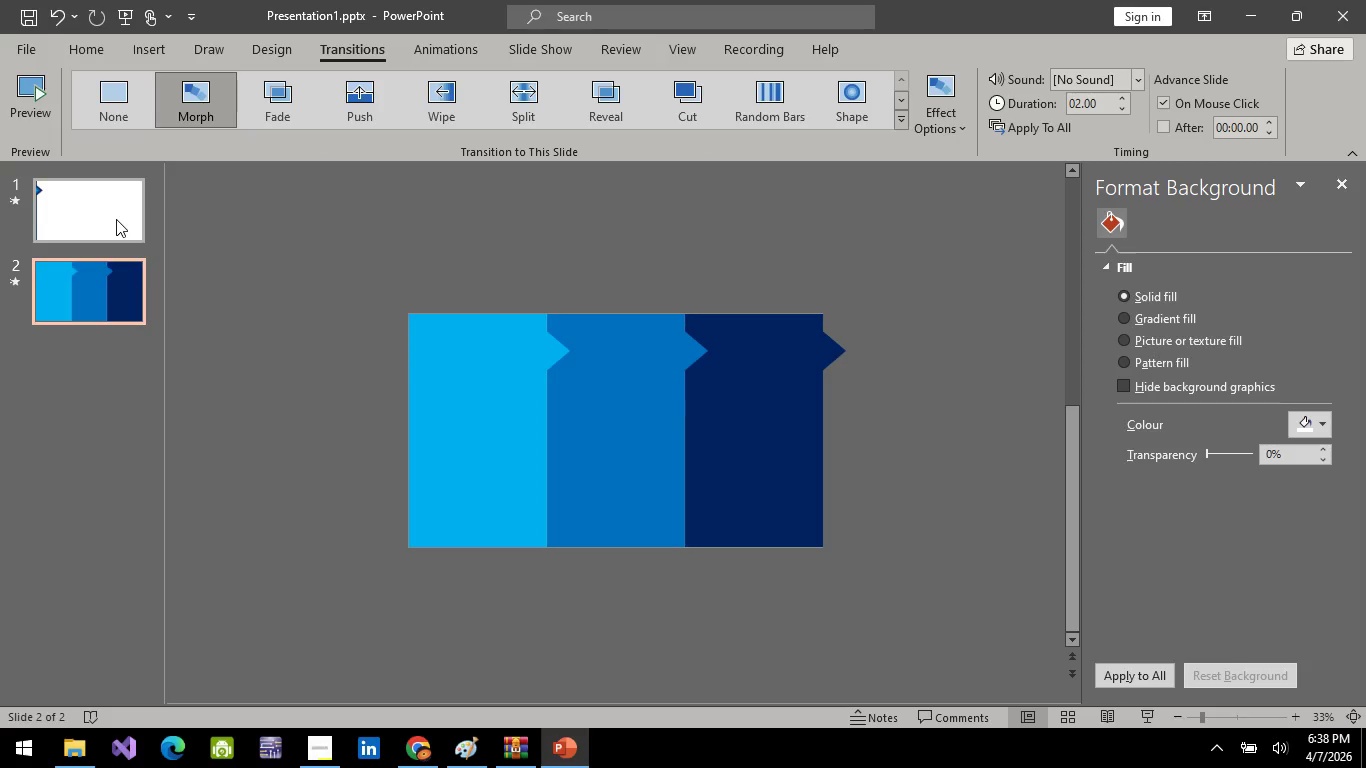 
left_click([116, 219])
 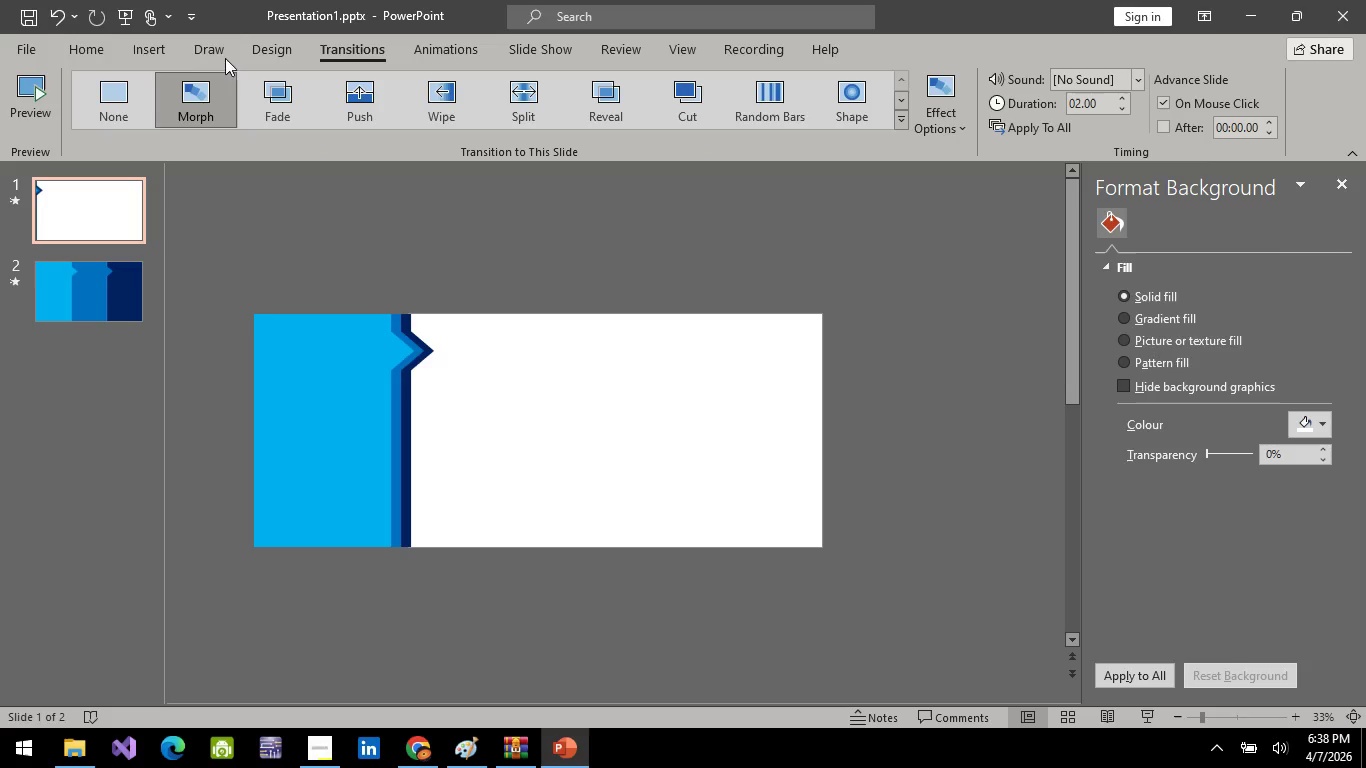 
left_click([167, 56])
 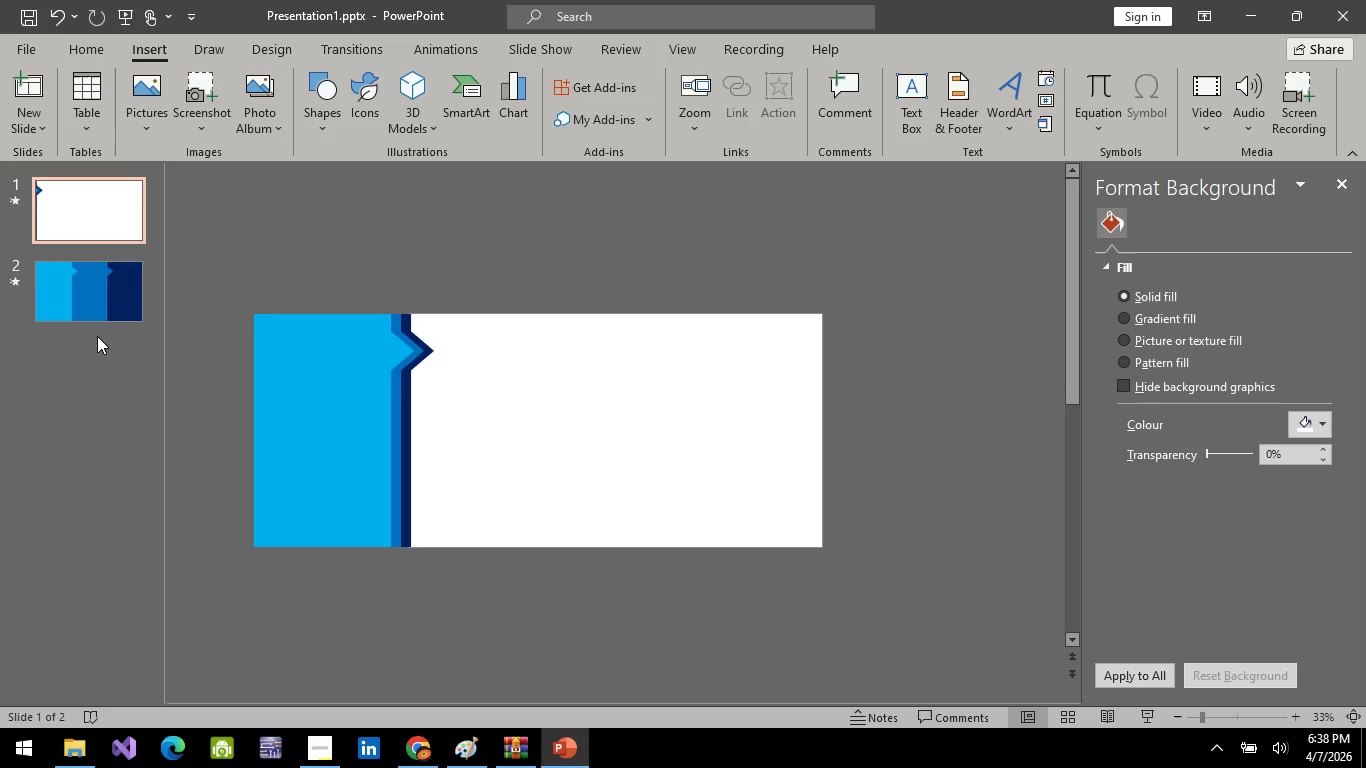 
wait(6.44)
 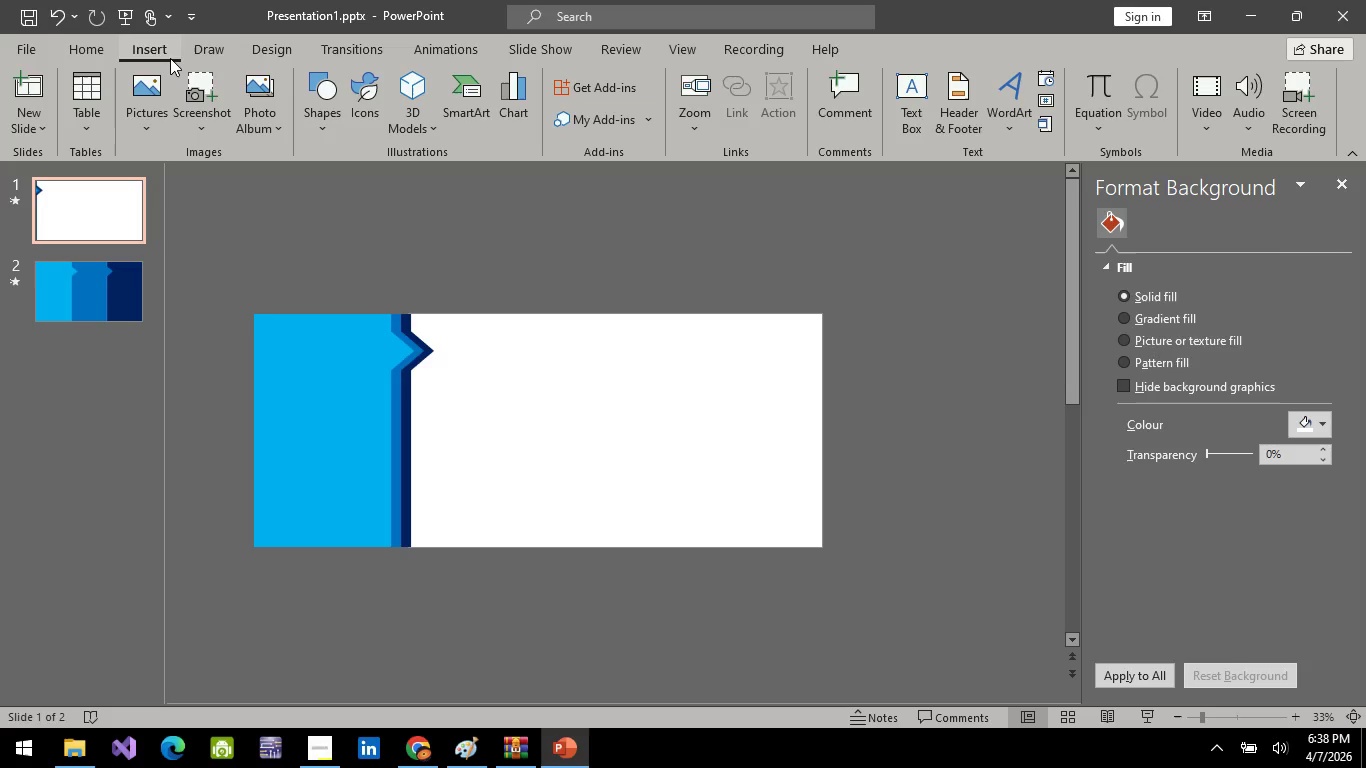 
mouse_move([117, 232])
 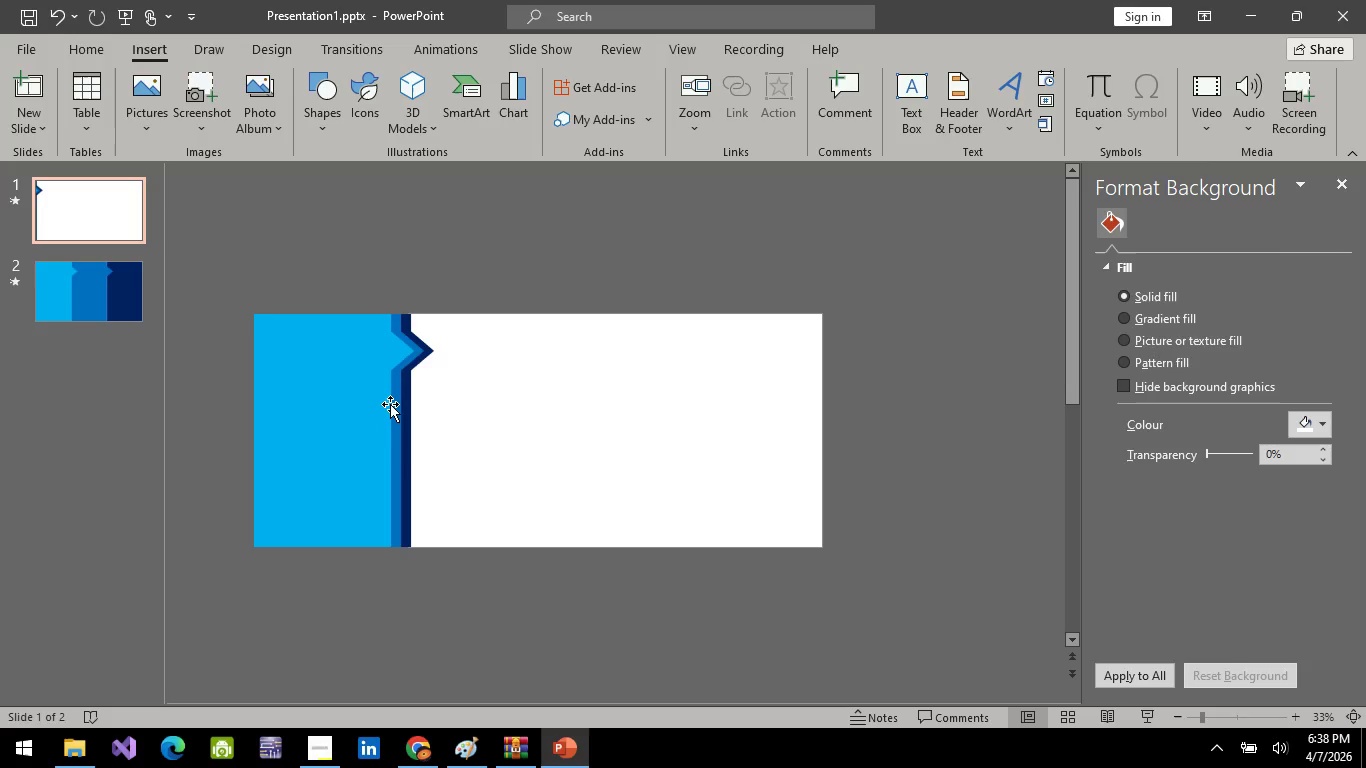 
hold_key(key=ControlLeft, duration=0.48)
 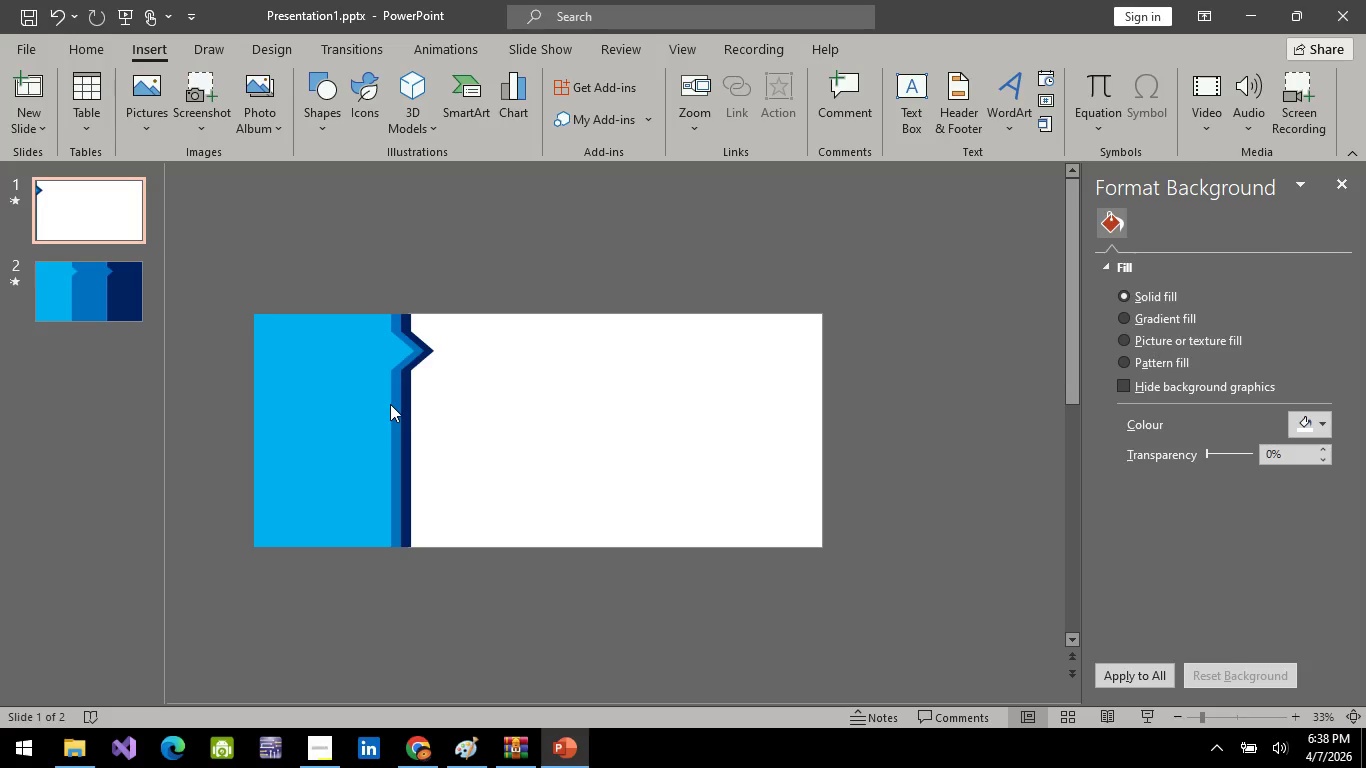 
hold_key(key=ControlLeft, duration=0.69)
 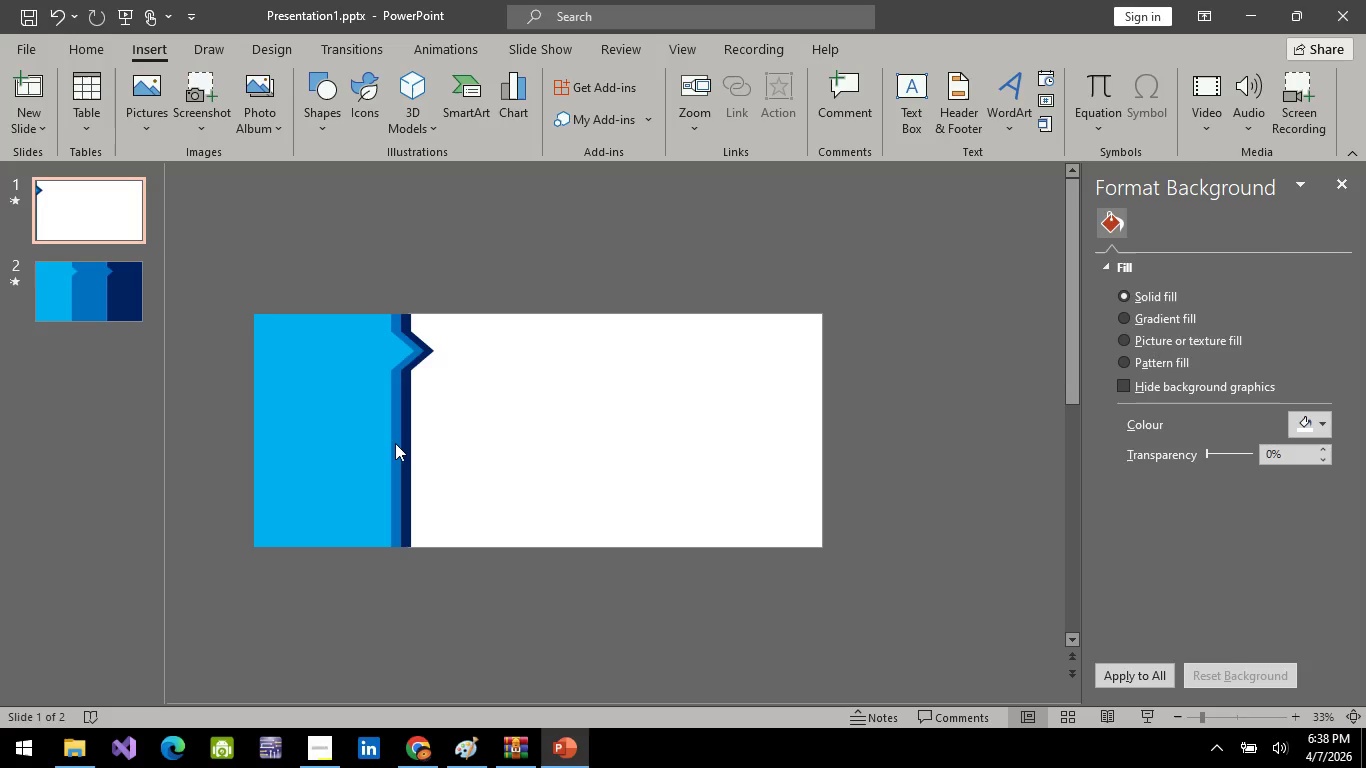 
key(Control+ControlLeft)
 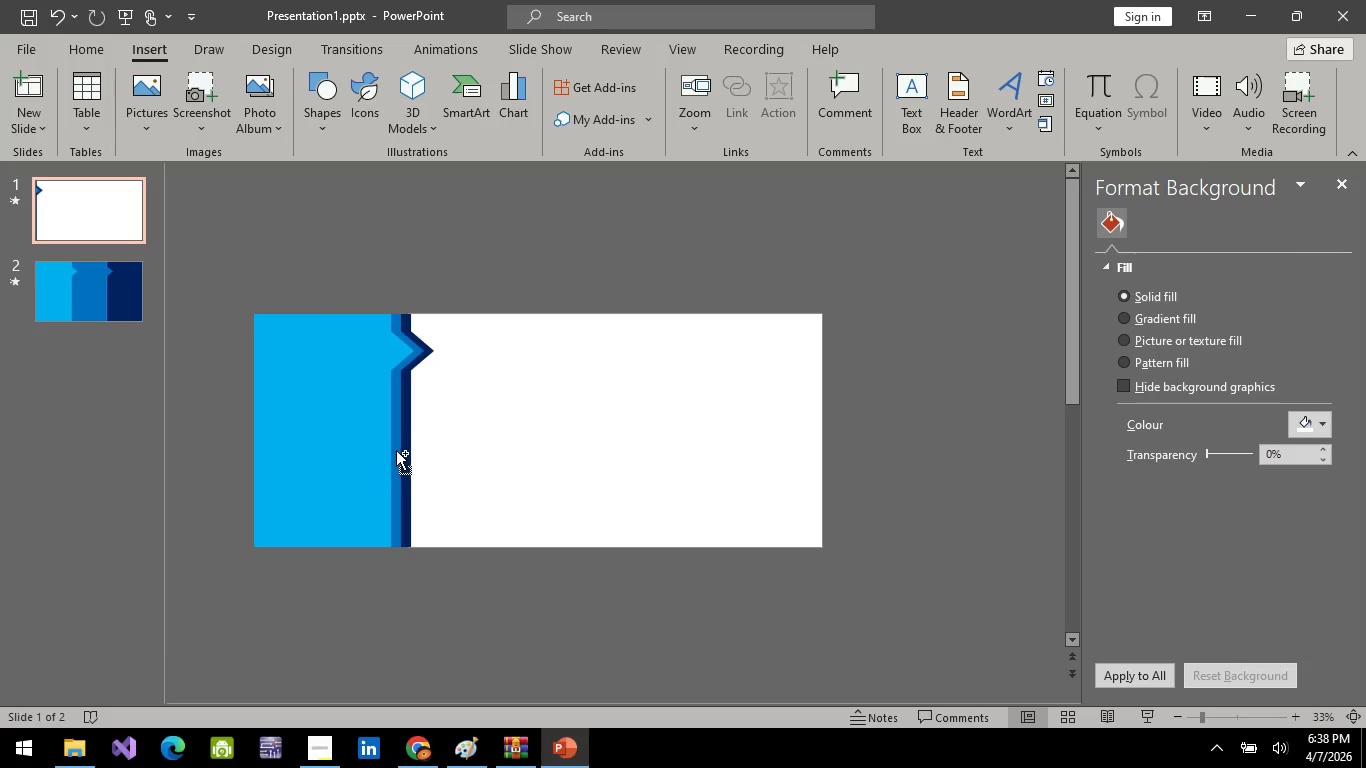 
hold_key(key=ControlLeft, duration=0.41)
scroll: coordinate [395, 447], scroll_direction: up, amount: 3.0
 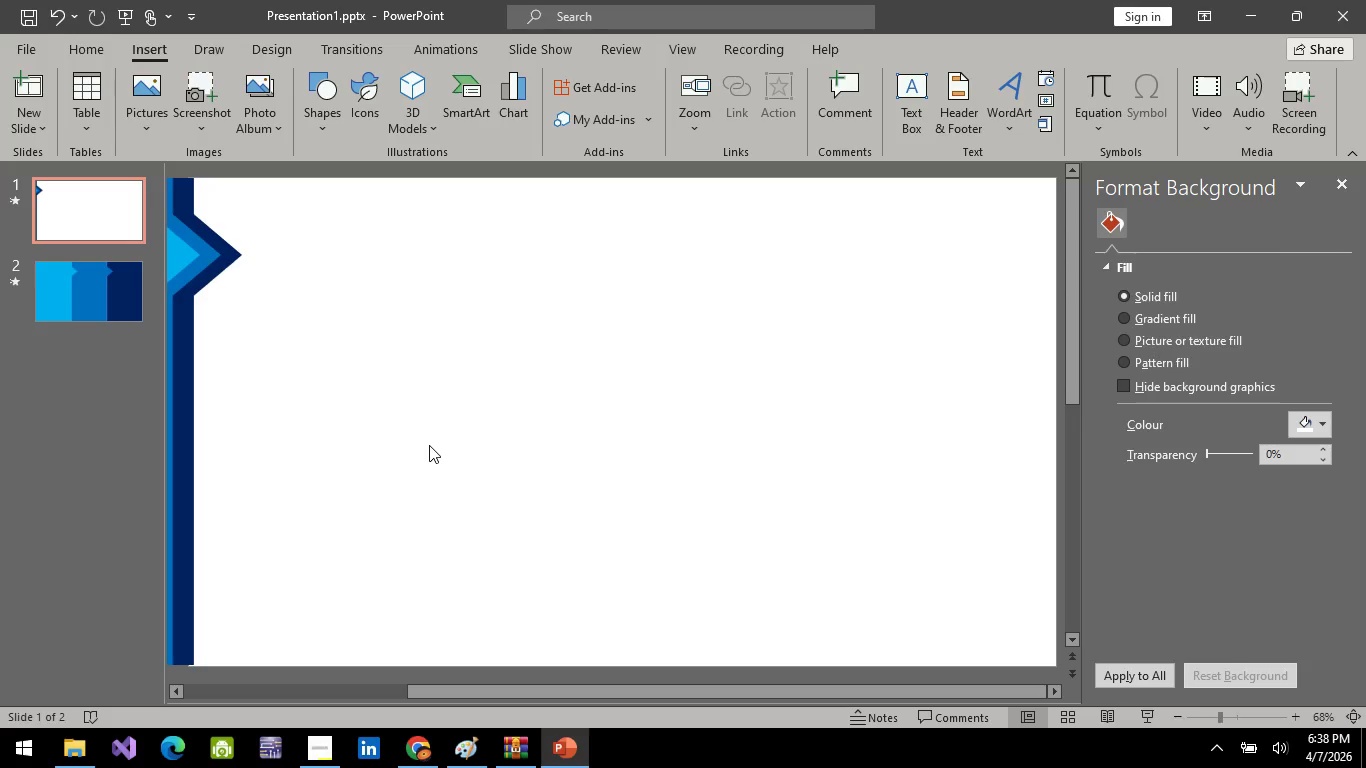 
hold_key(key=ControlLeft, duration=0.44)
scroll: coordinate [429, 445], scroll_direction: down, amount: 1.0
 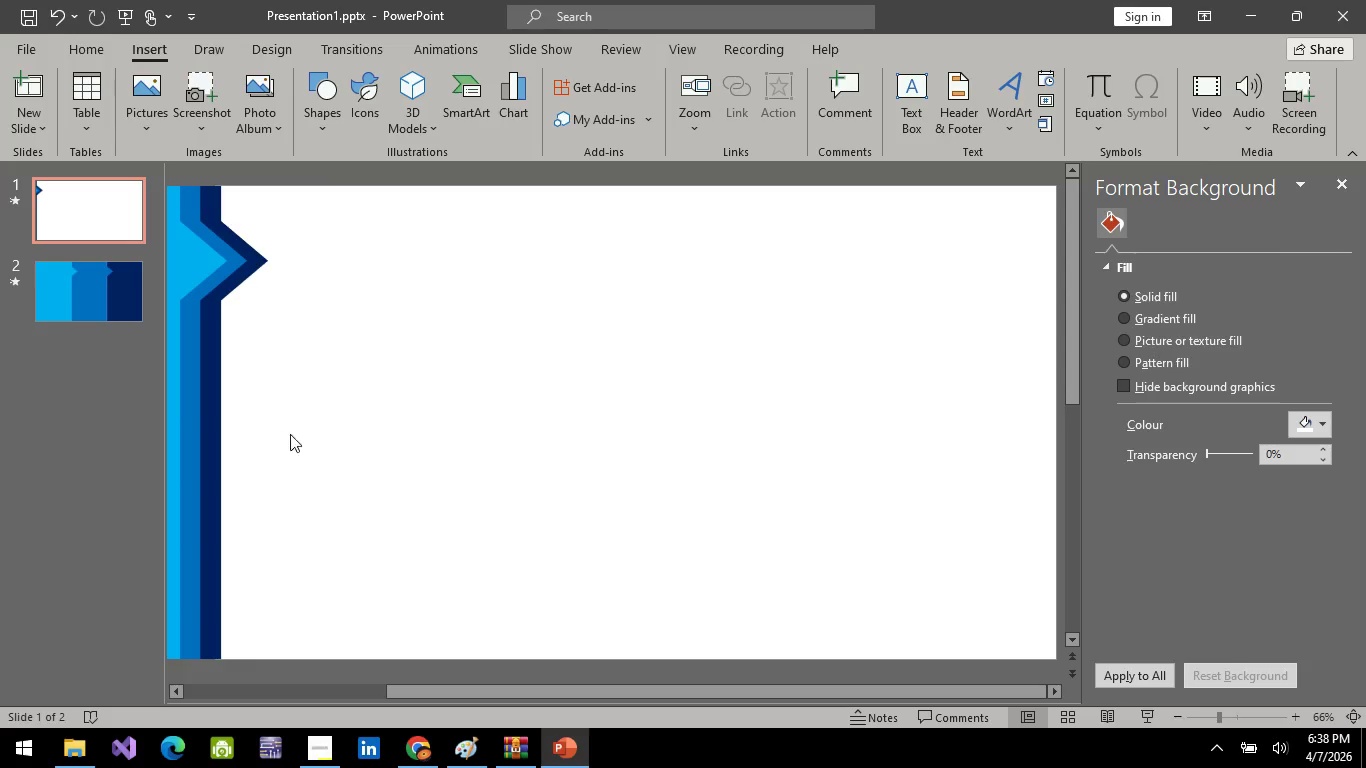 
hold_key(key=ControlLeft, duration=0.41)
scroll: coordinate [303, 434], scroll_direction: down, amount: 1.0
 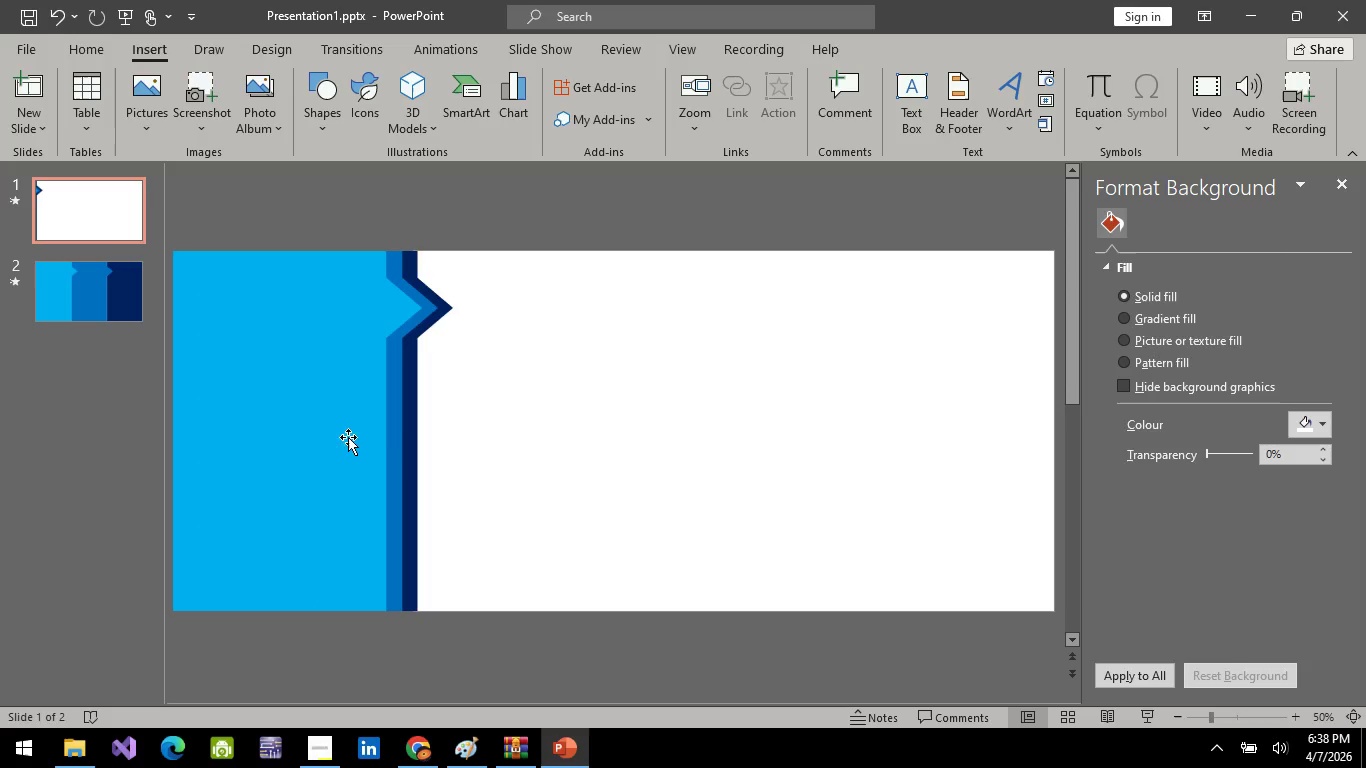 
hold_key(key=ControlLeft, duration=4.28)
left_click([405, 441])
 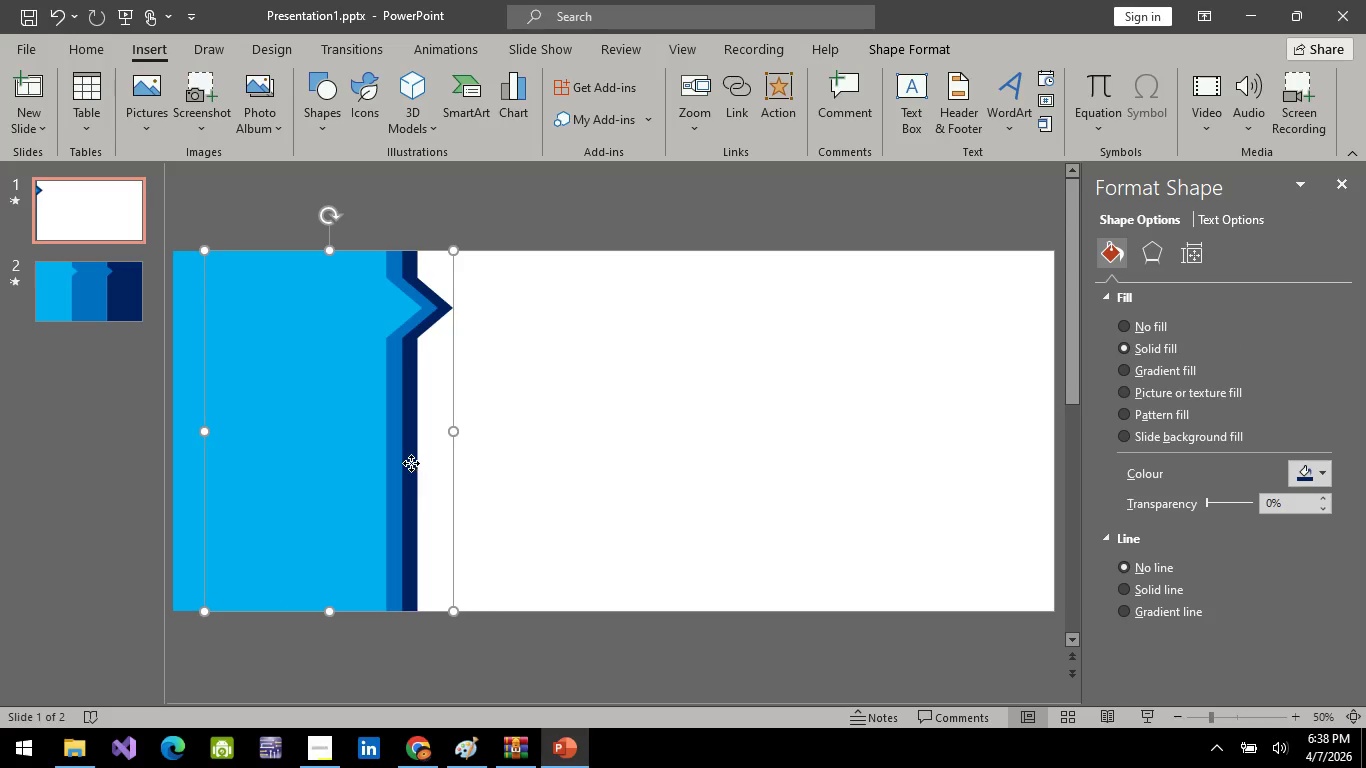 
left_click_drag(start_coordinate=[411, 463], to_coordinate=[1064, 467])
 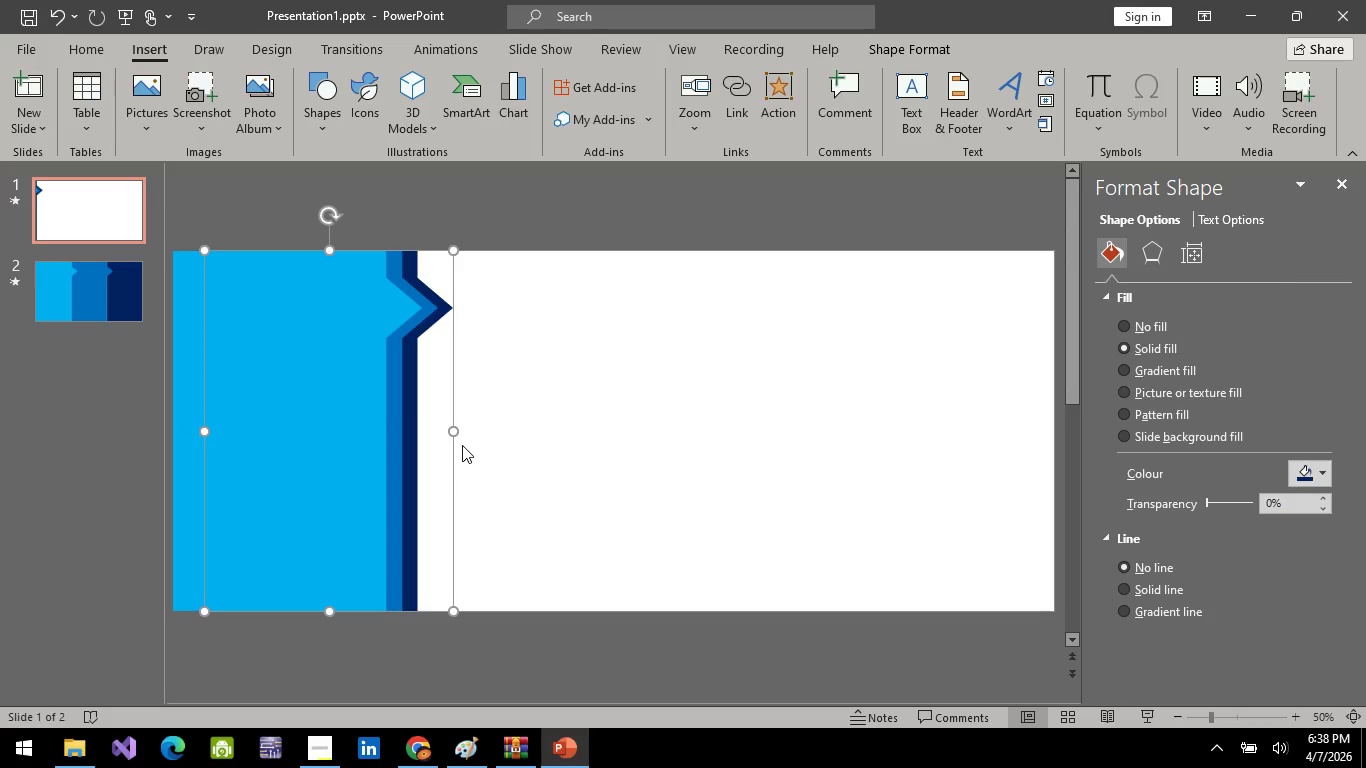 
key(Control+Z)
 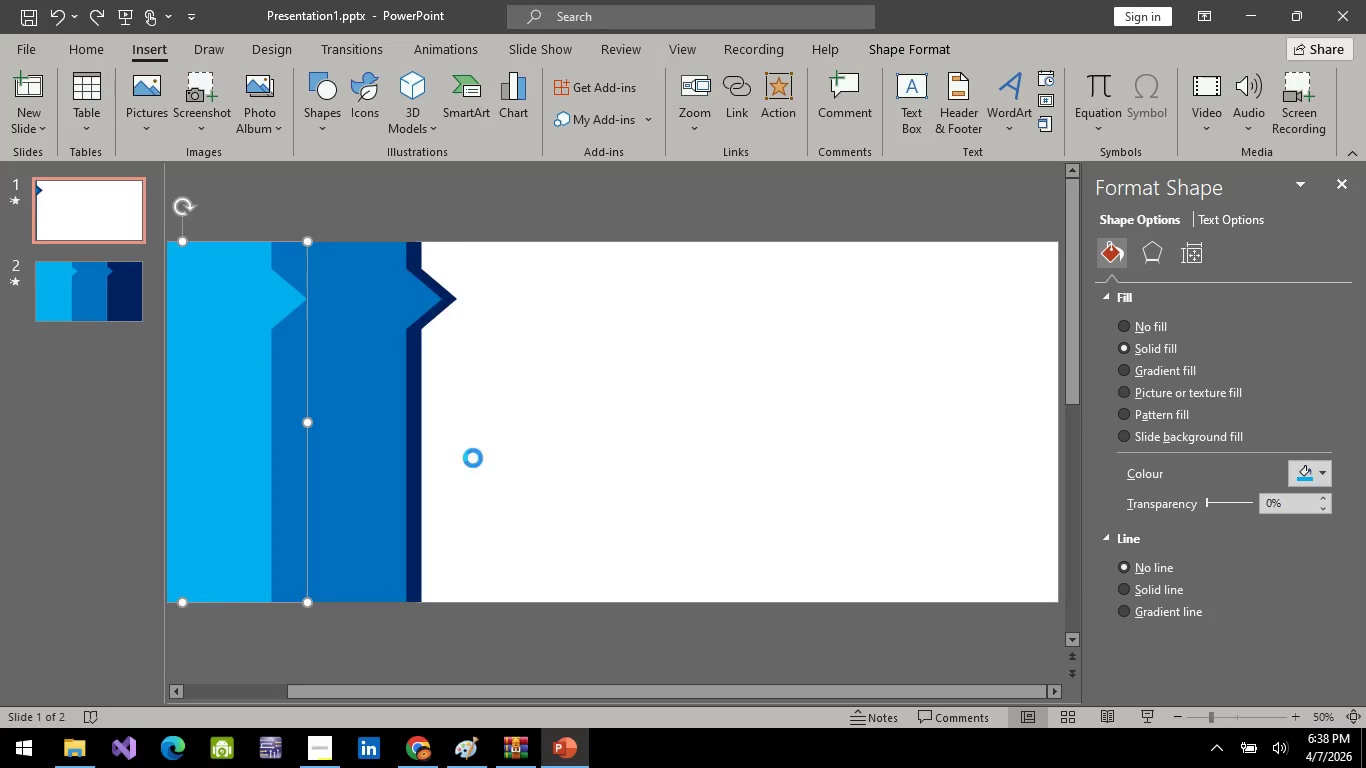 
key(Control+Z)
 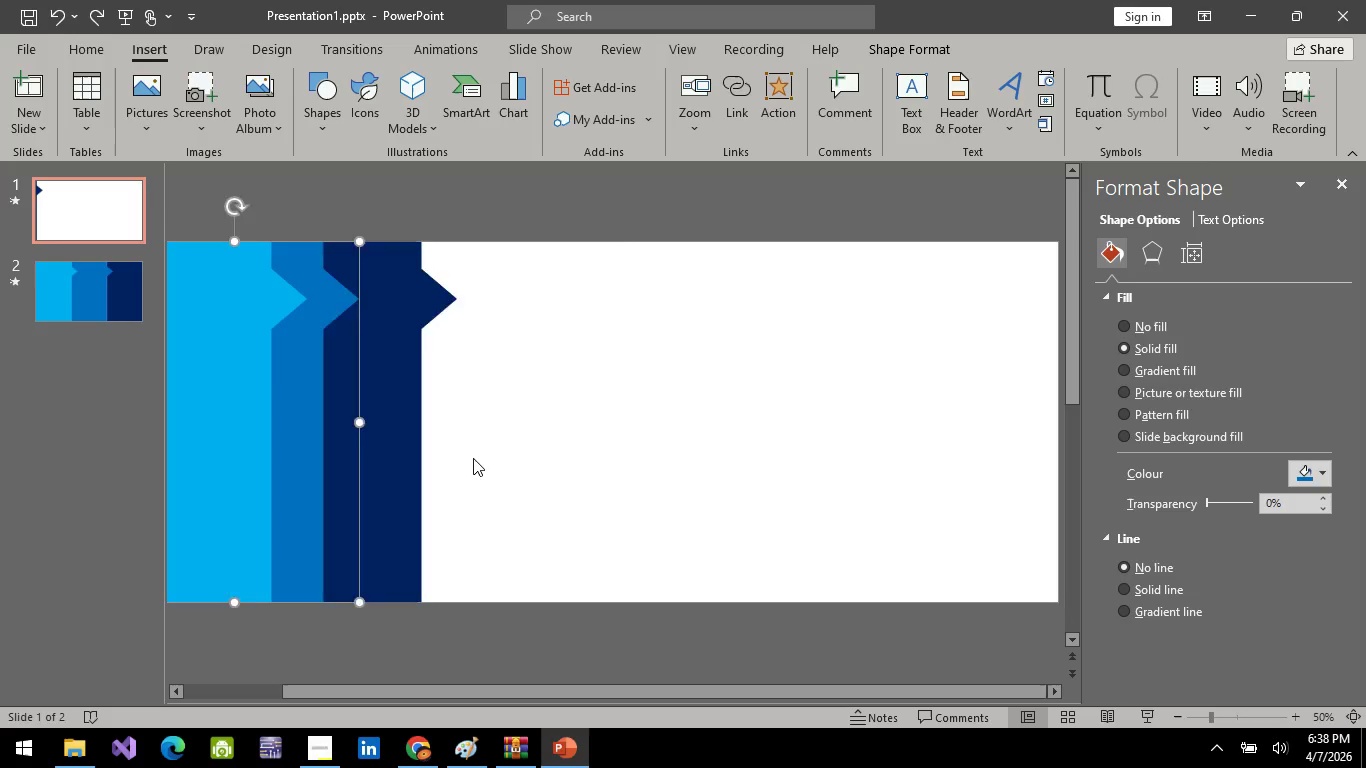 
key(Control+Z)
 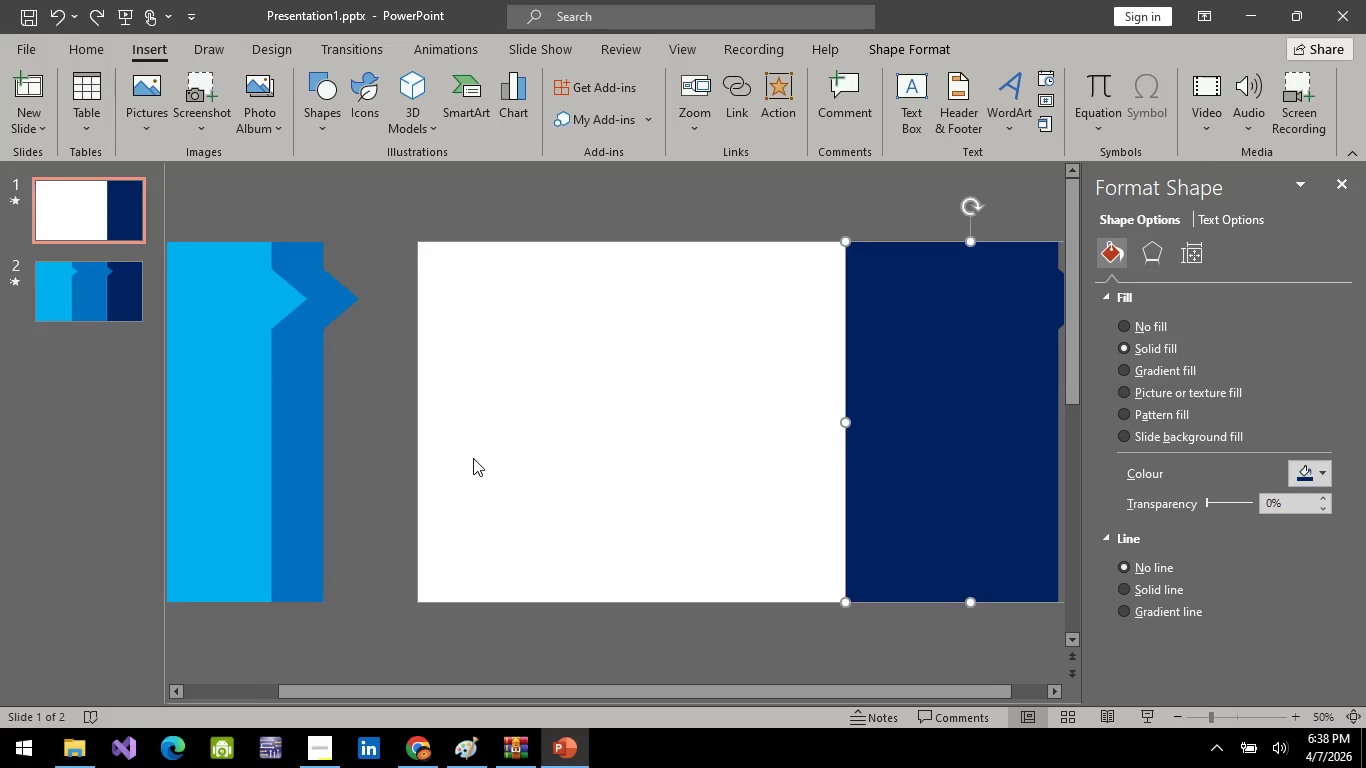 
key(Control+Z)
 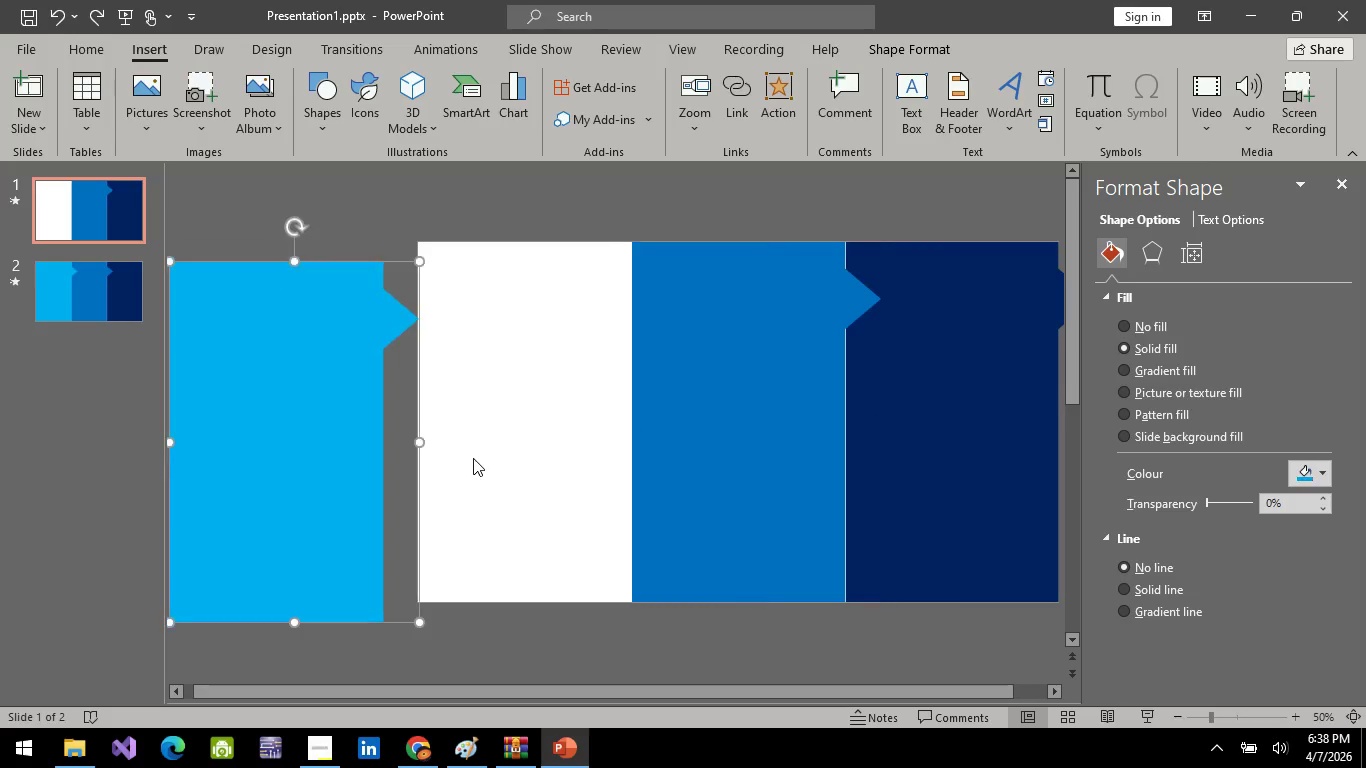 
key(Control+Z)
 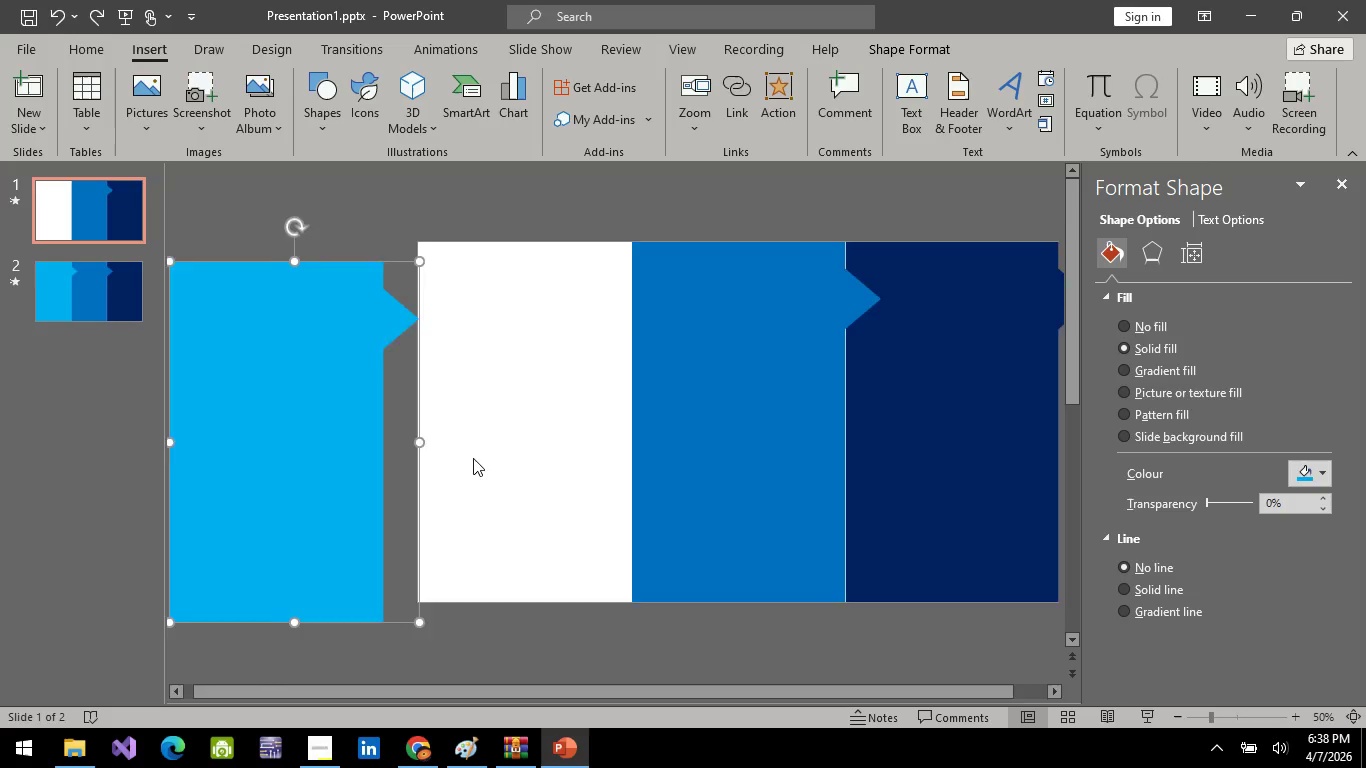 
key(Control+Z)
 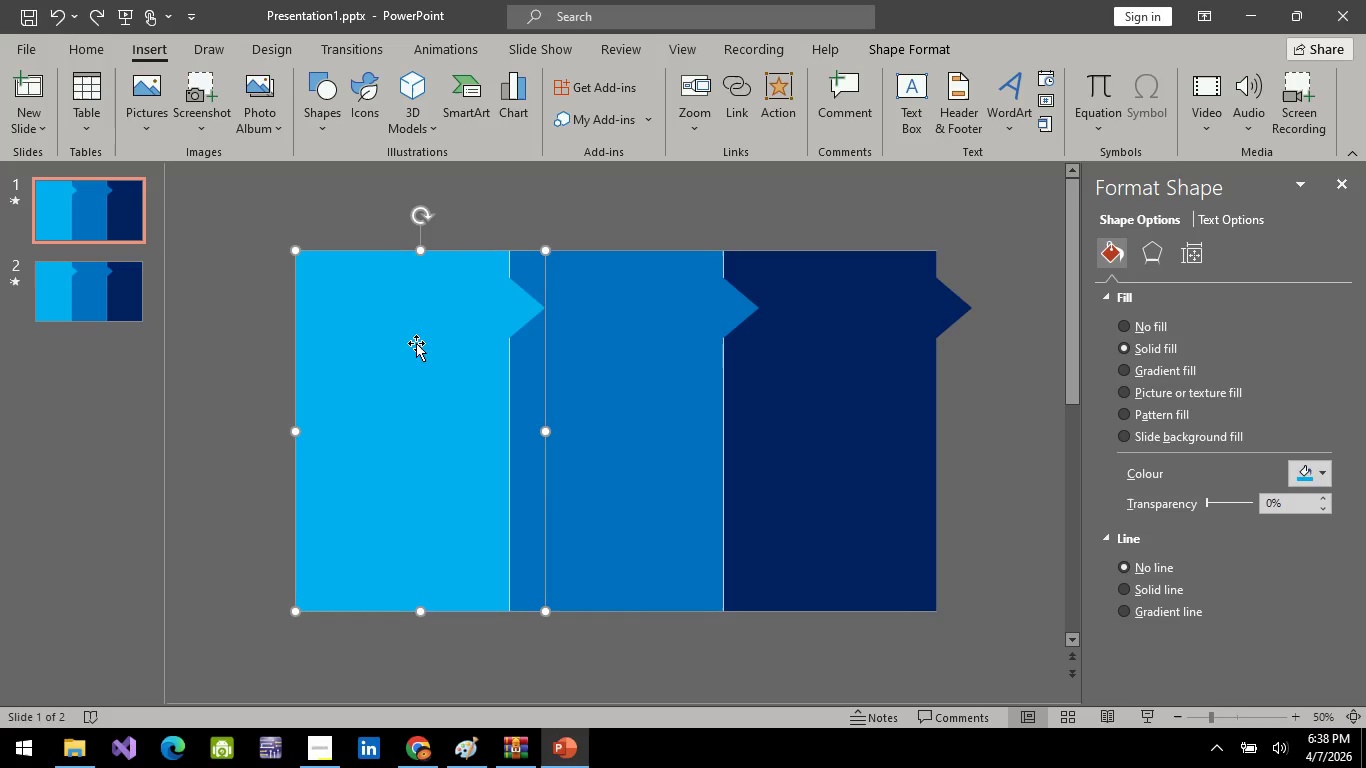 
left_click([416, 343])
 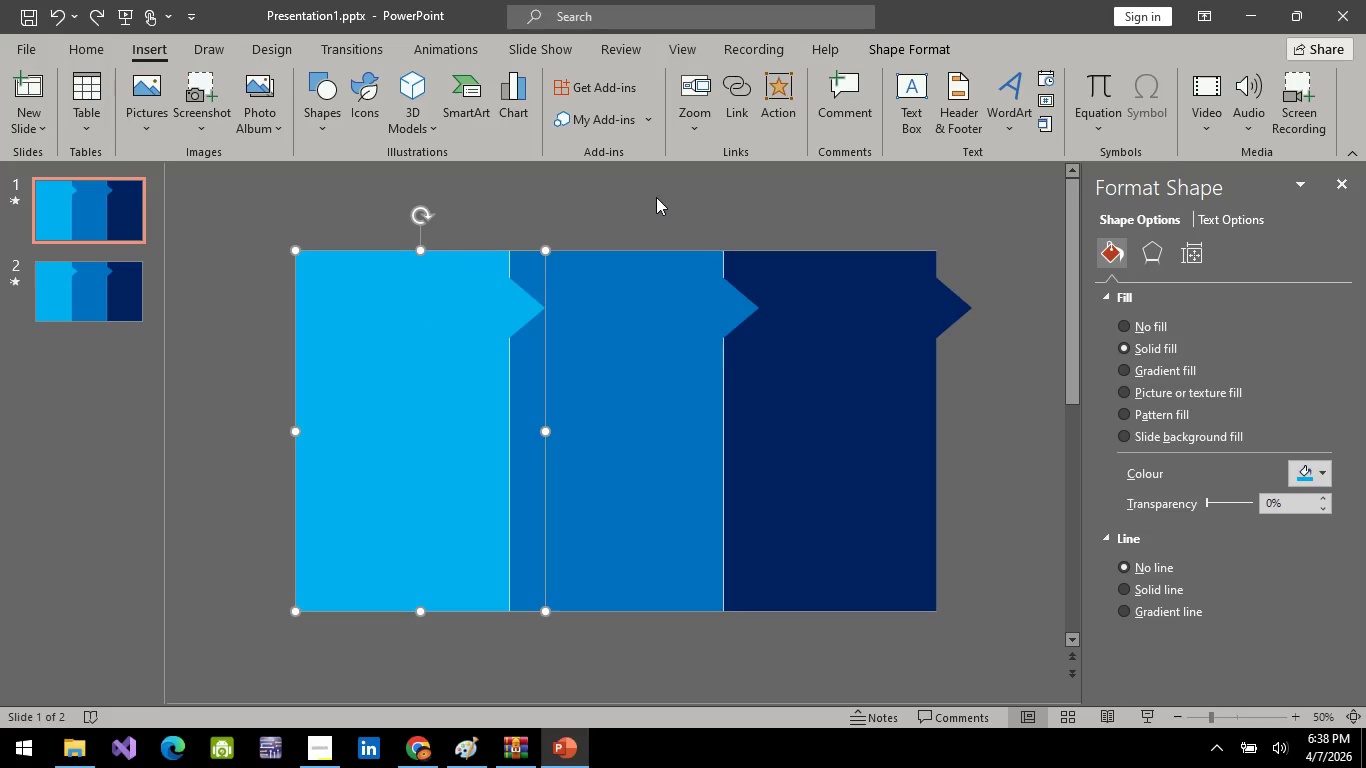 
left_click([656, 197])
 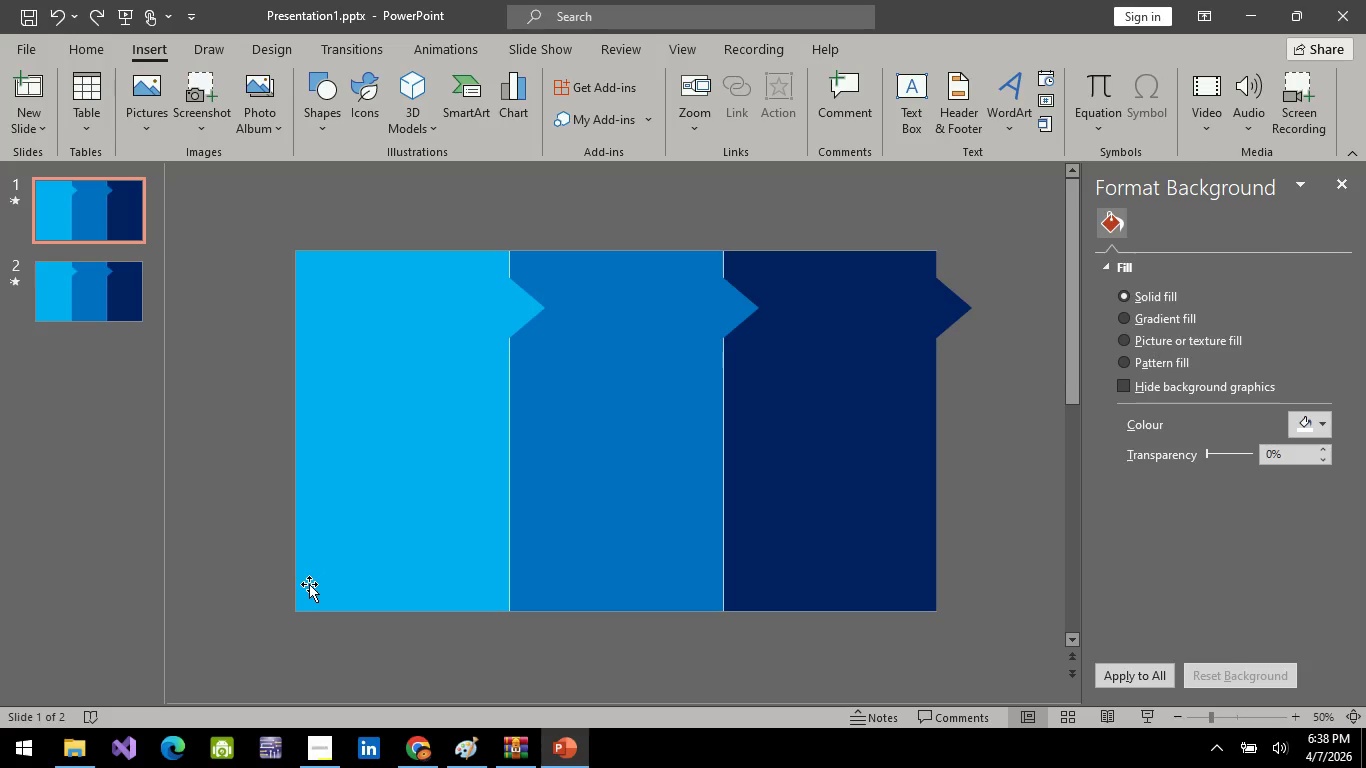 
wait(25.86)
 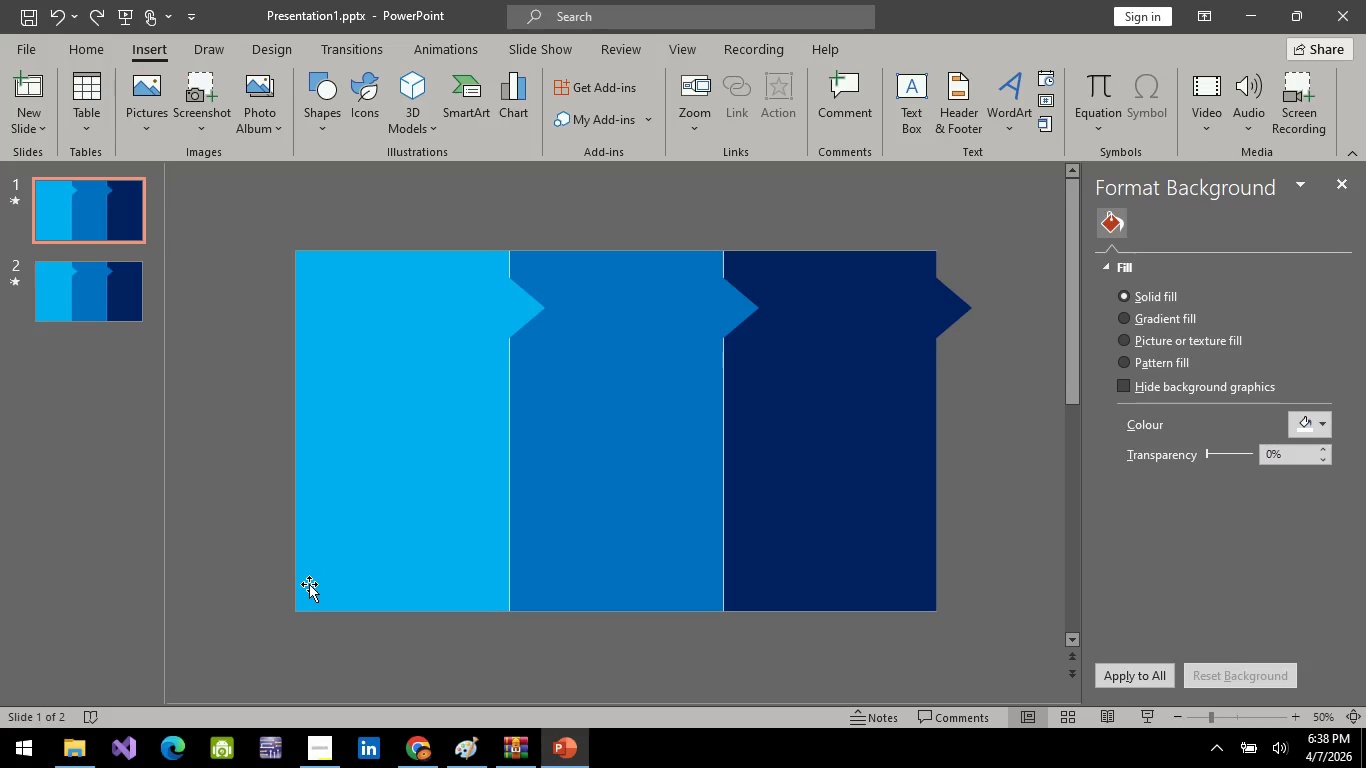 
left_click([442, 209])
 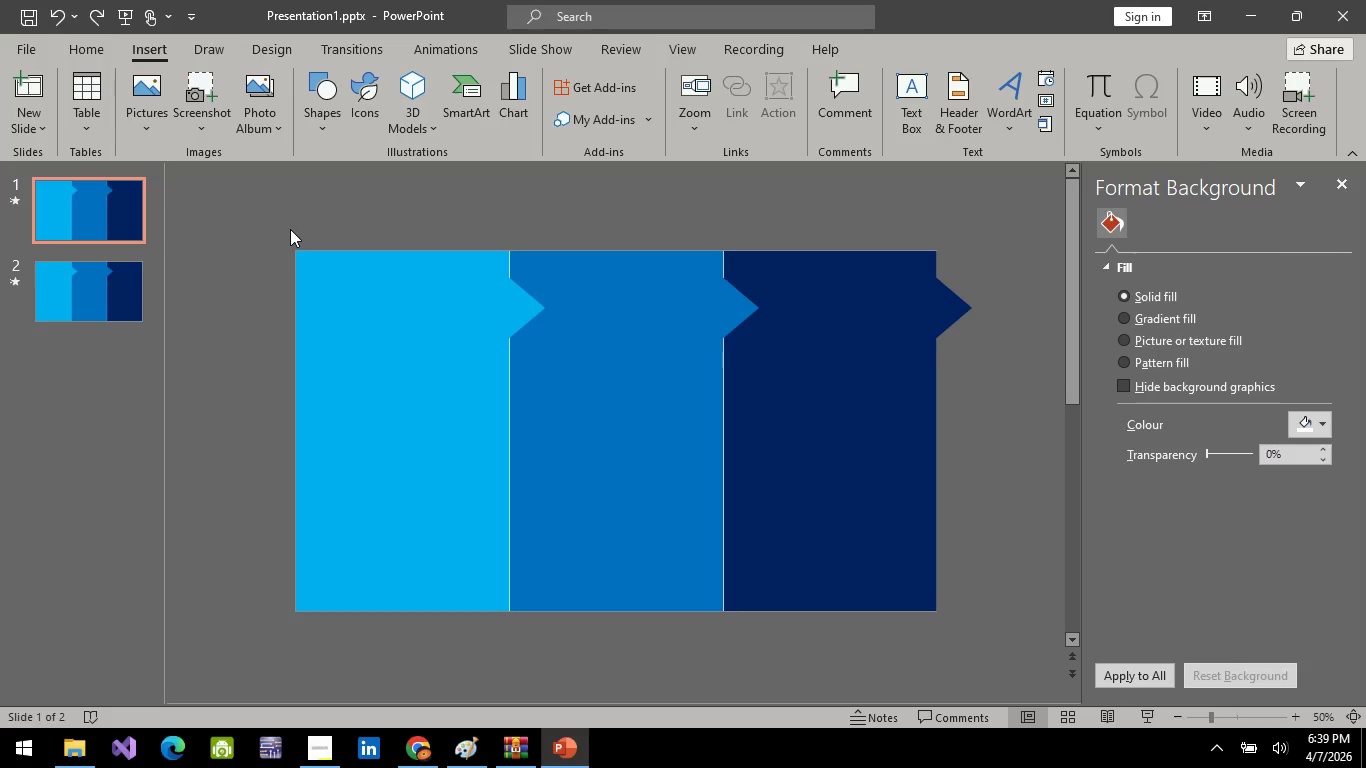 
wait(14.98)
 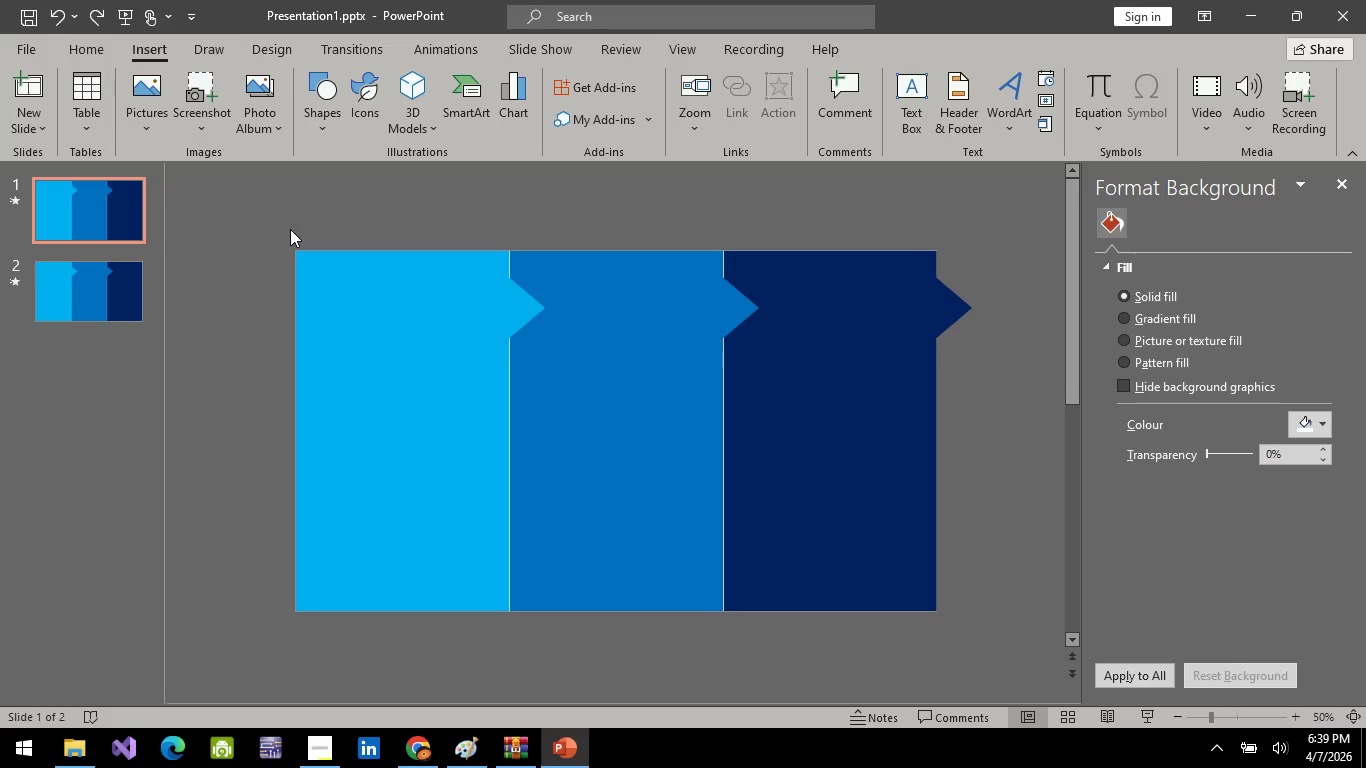 
double_click([97, 224])
 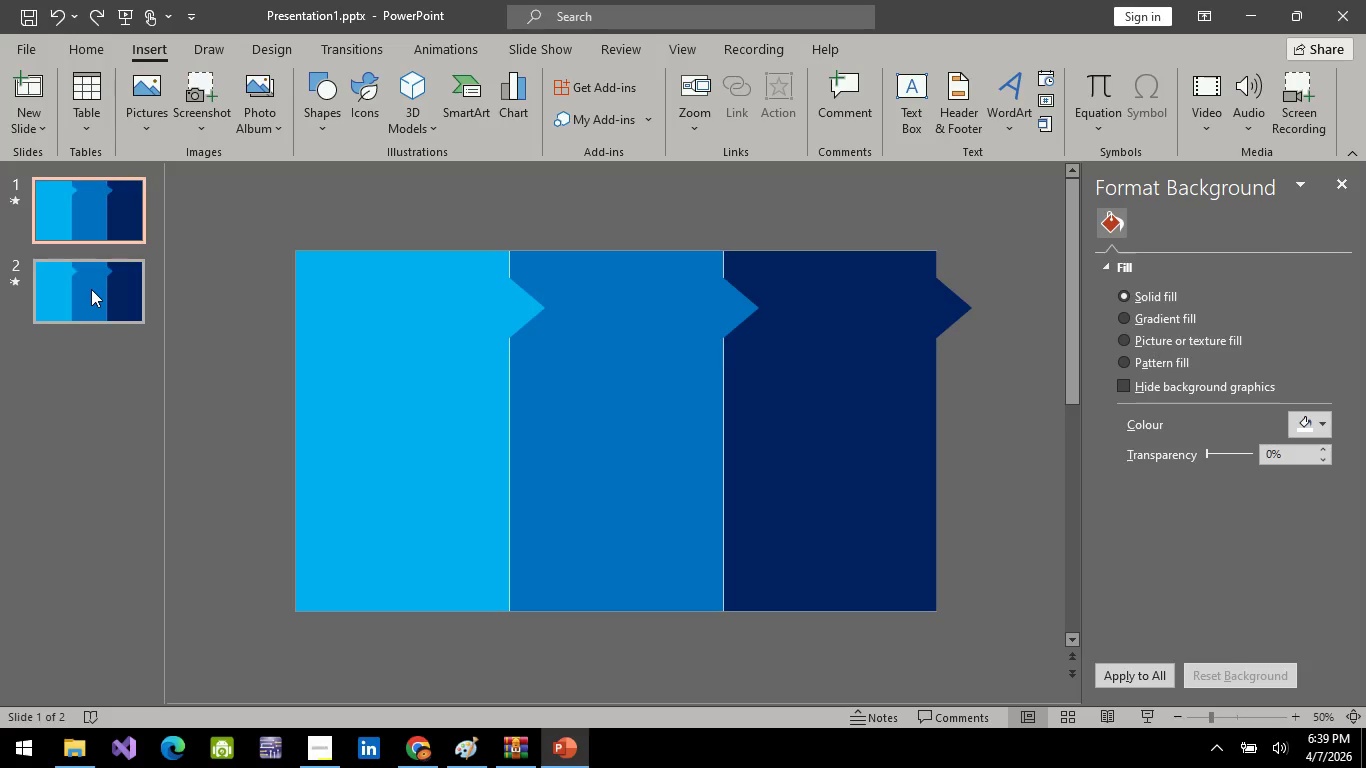 
triple_click([91, 289])
 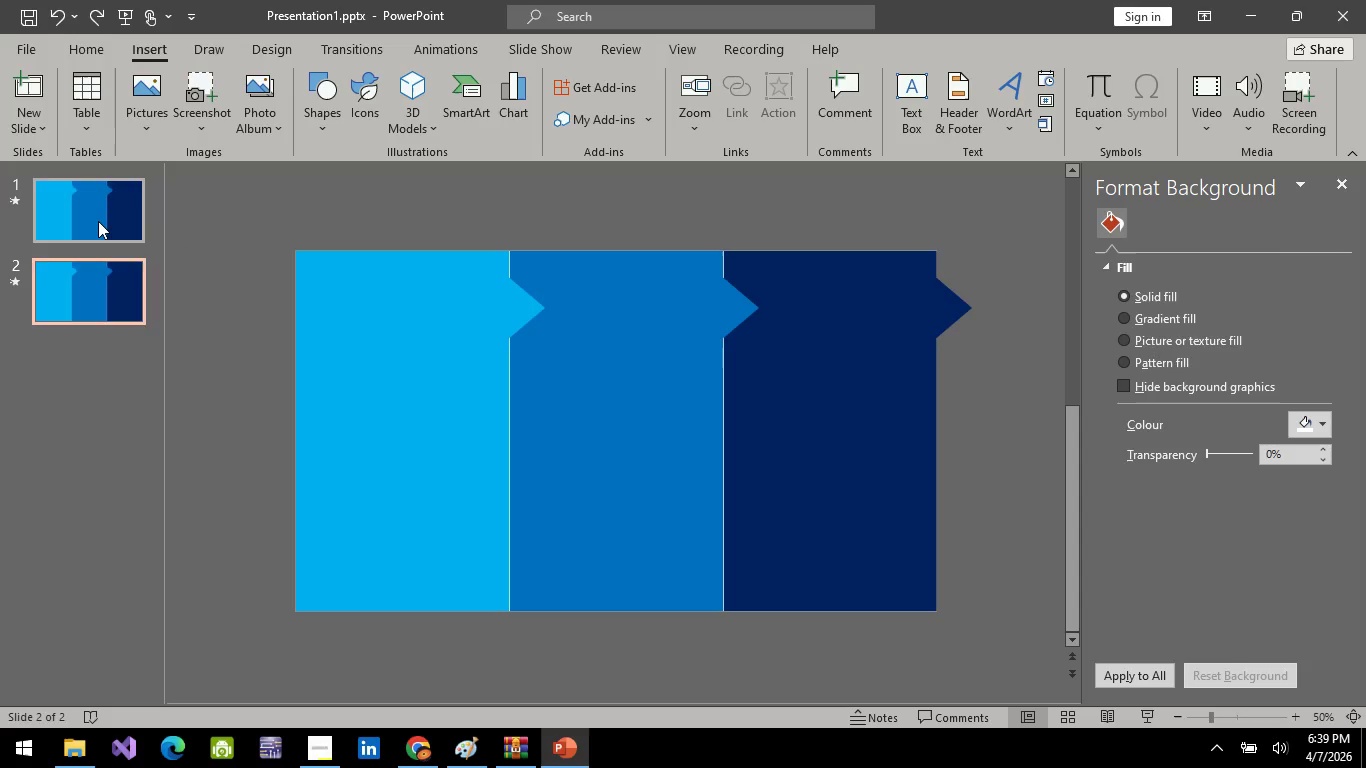 
left_click([98, 221])
 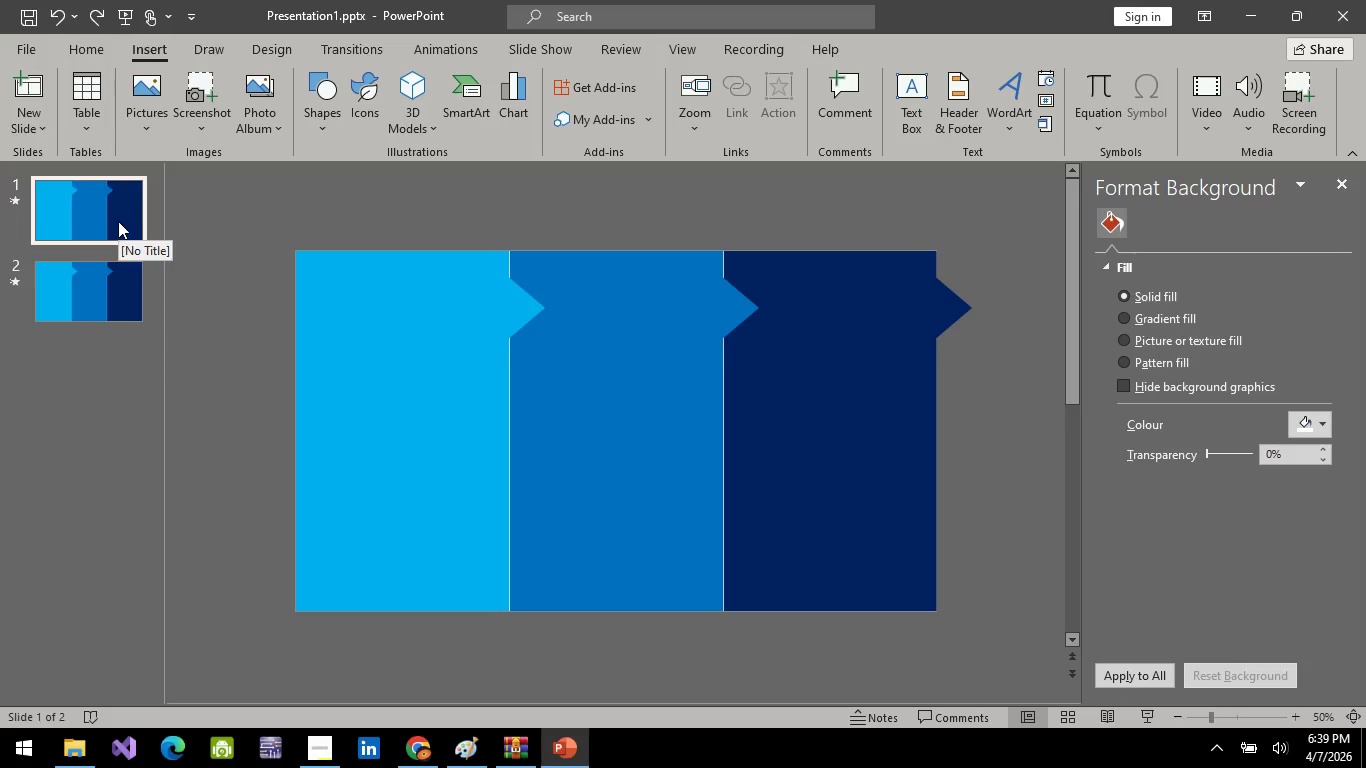 
wait(15.92)
 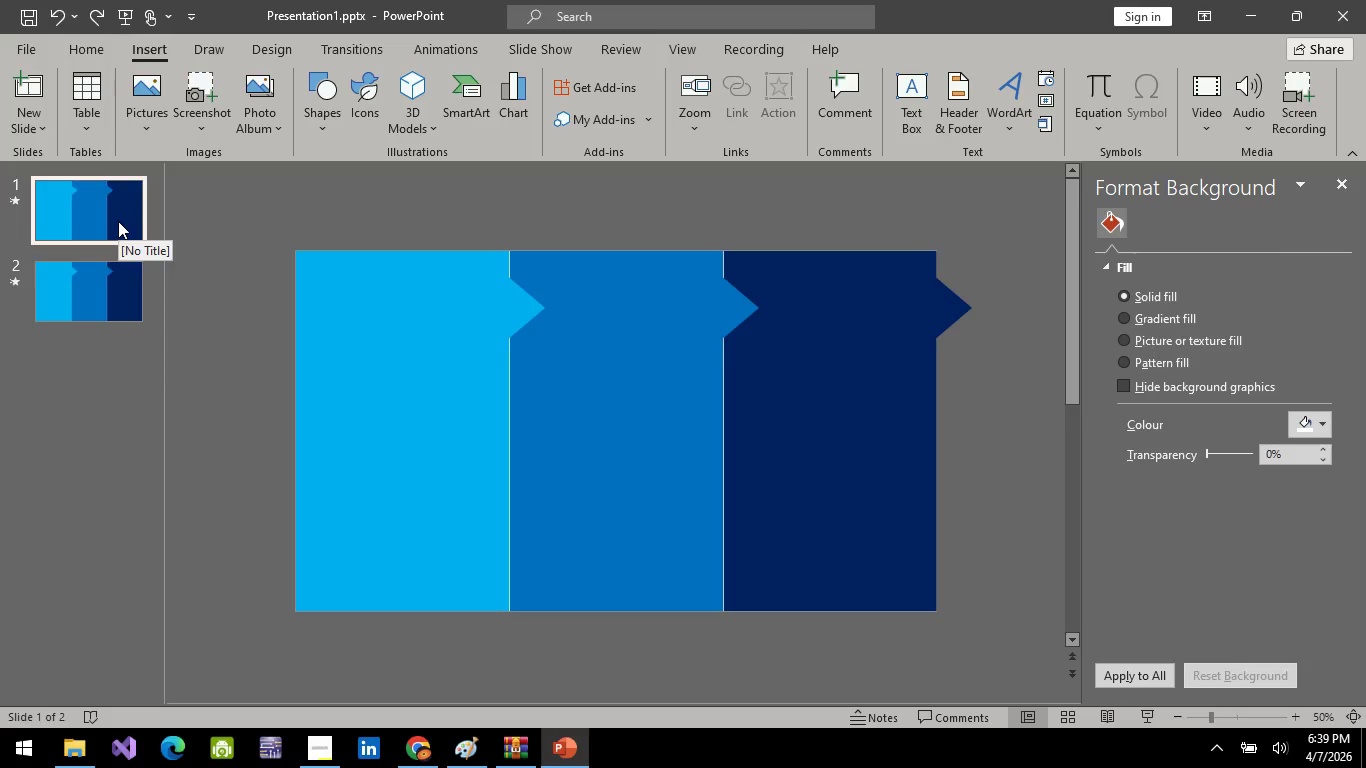 
left_click([85, 44])
 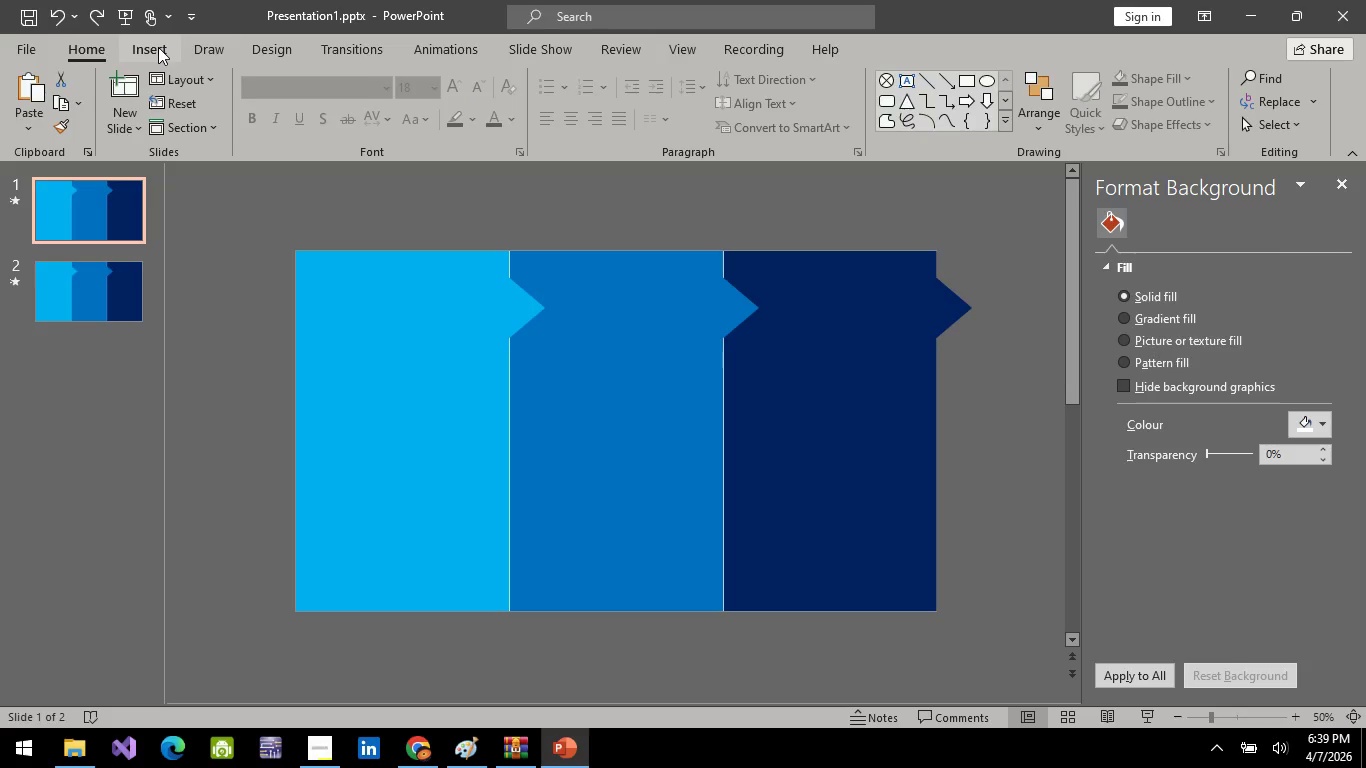 
left_click([158, 47])
 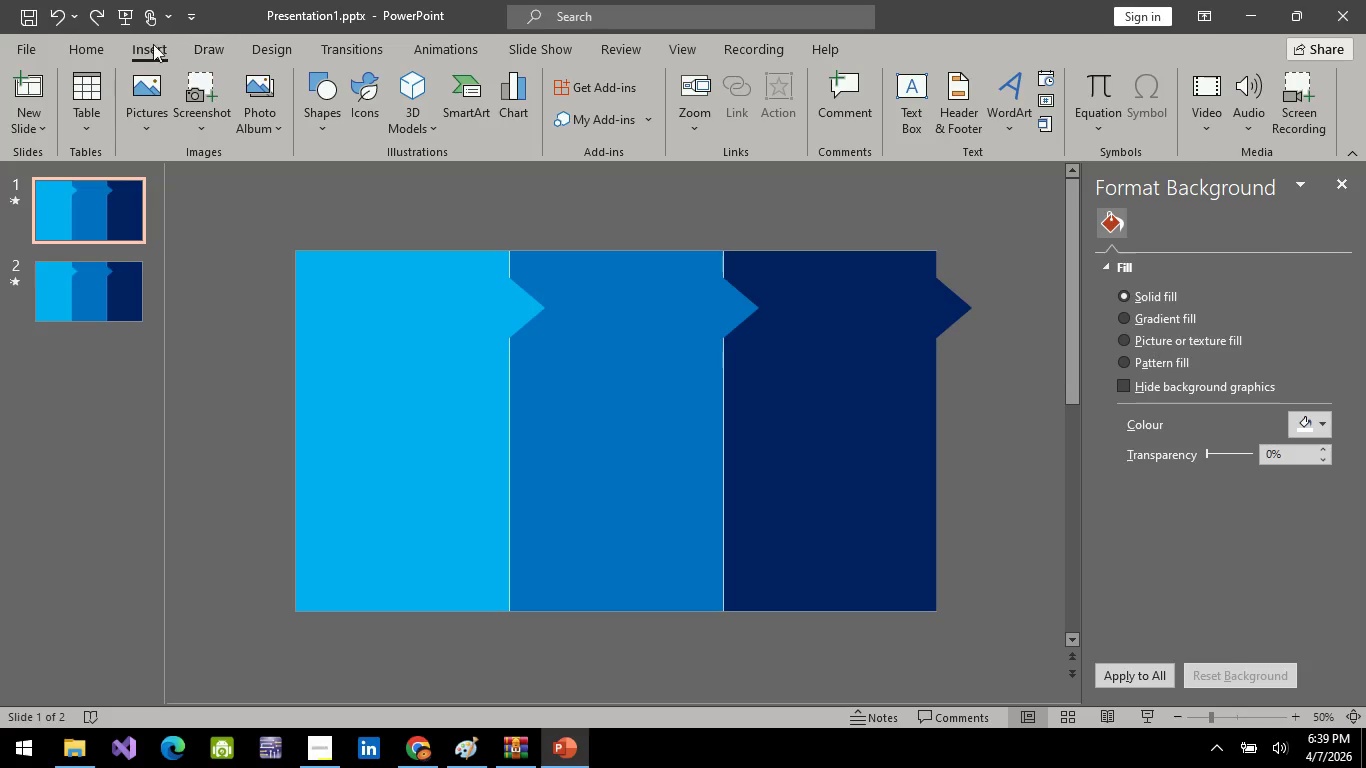 
left_click([146, 44])
 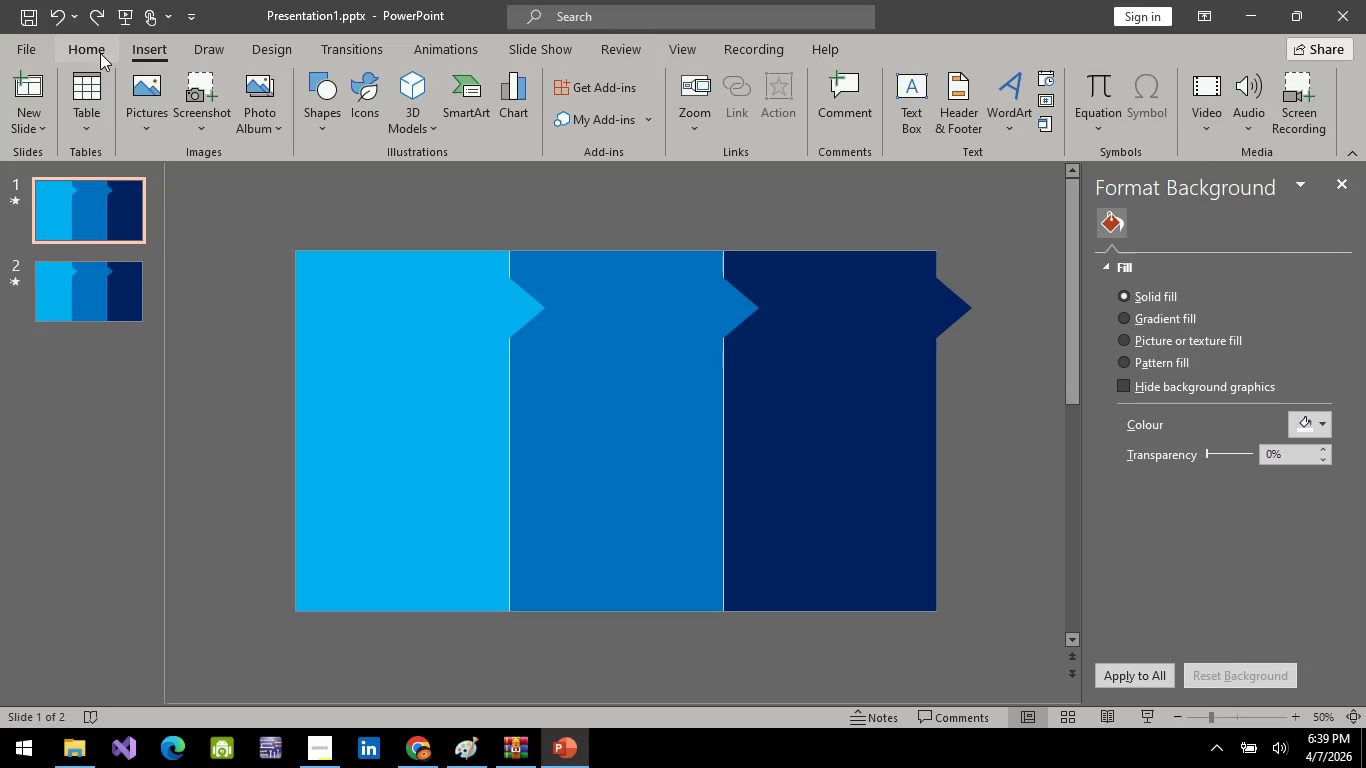 
left_click([100, 53])
 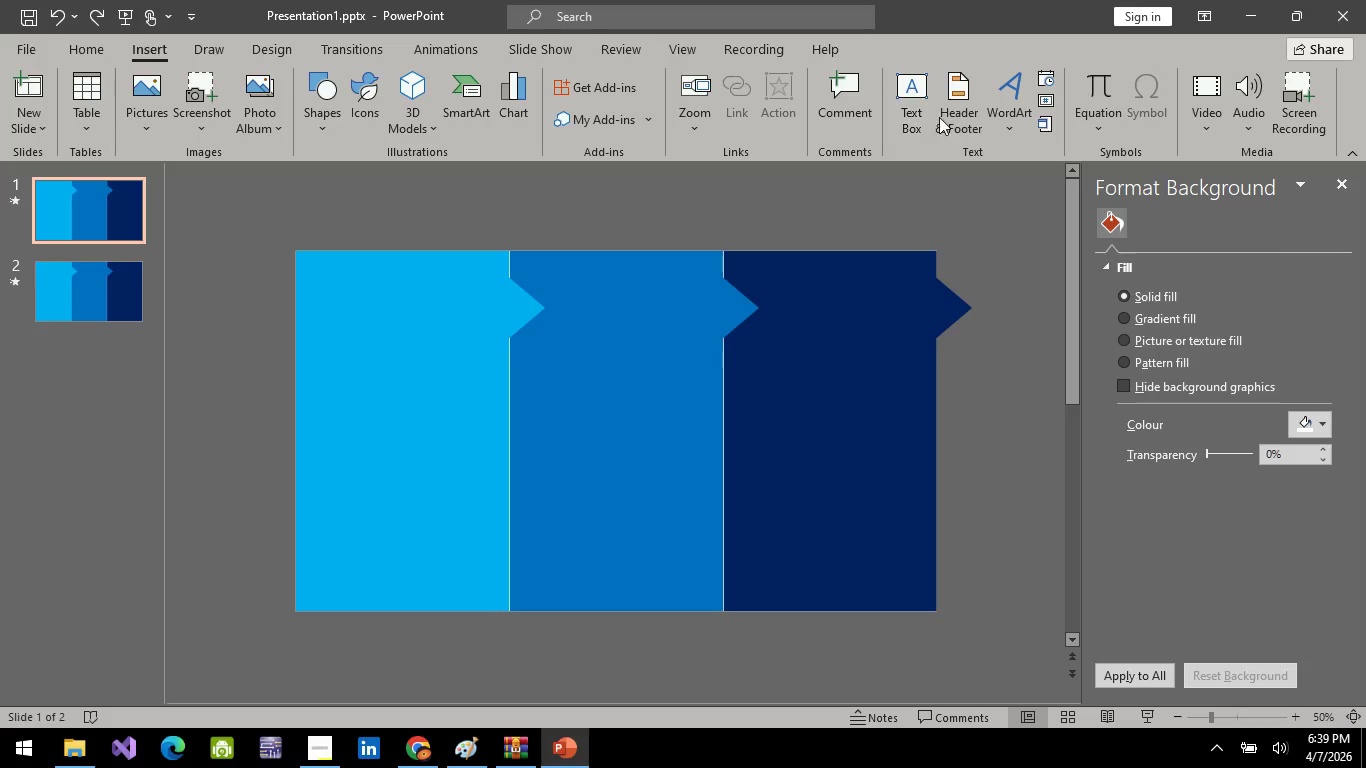 
left_click([1012, 98])
 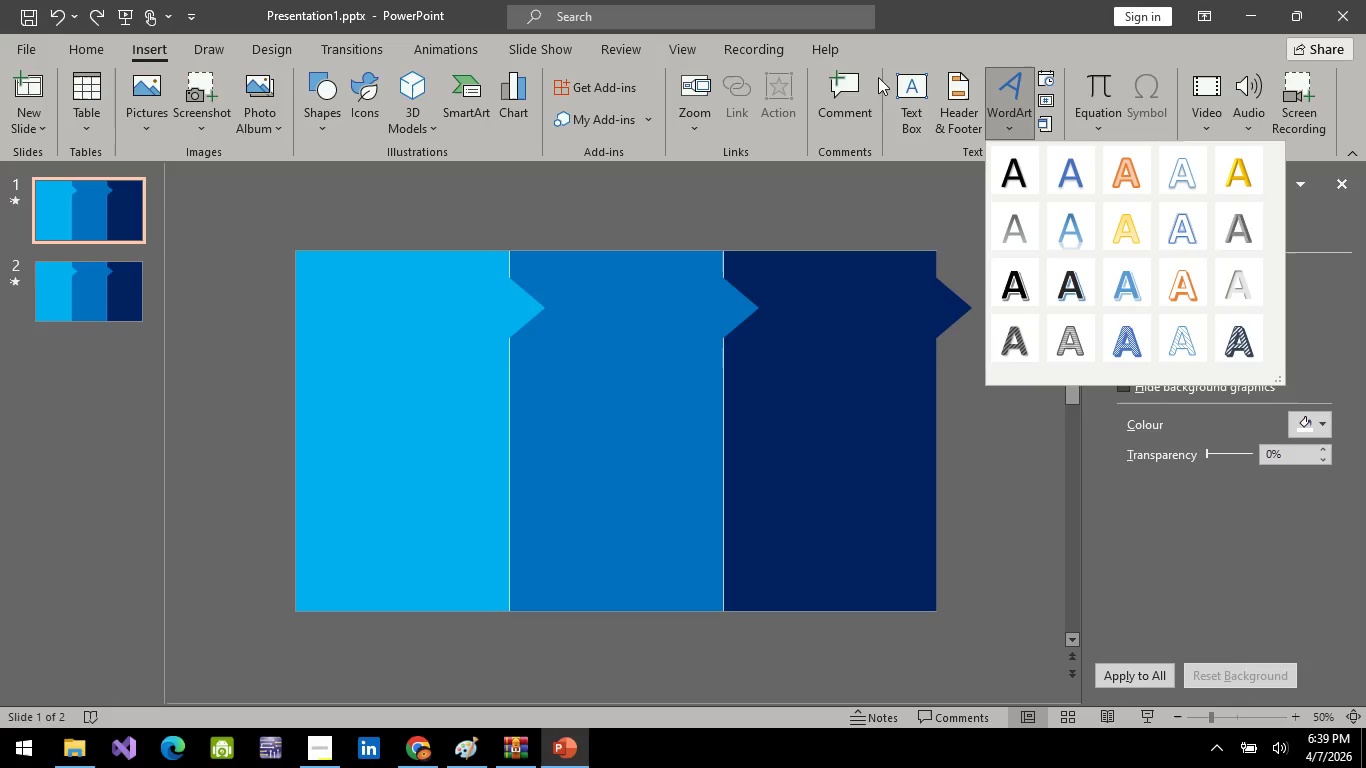 
left_click([930, 98])
 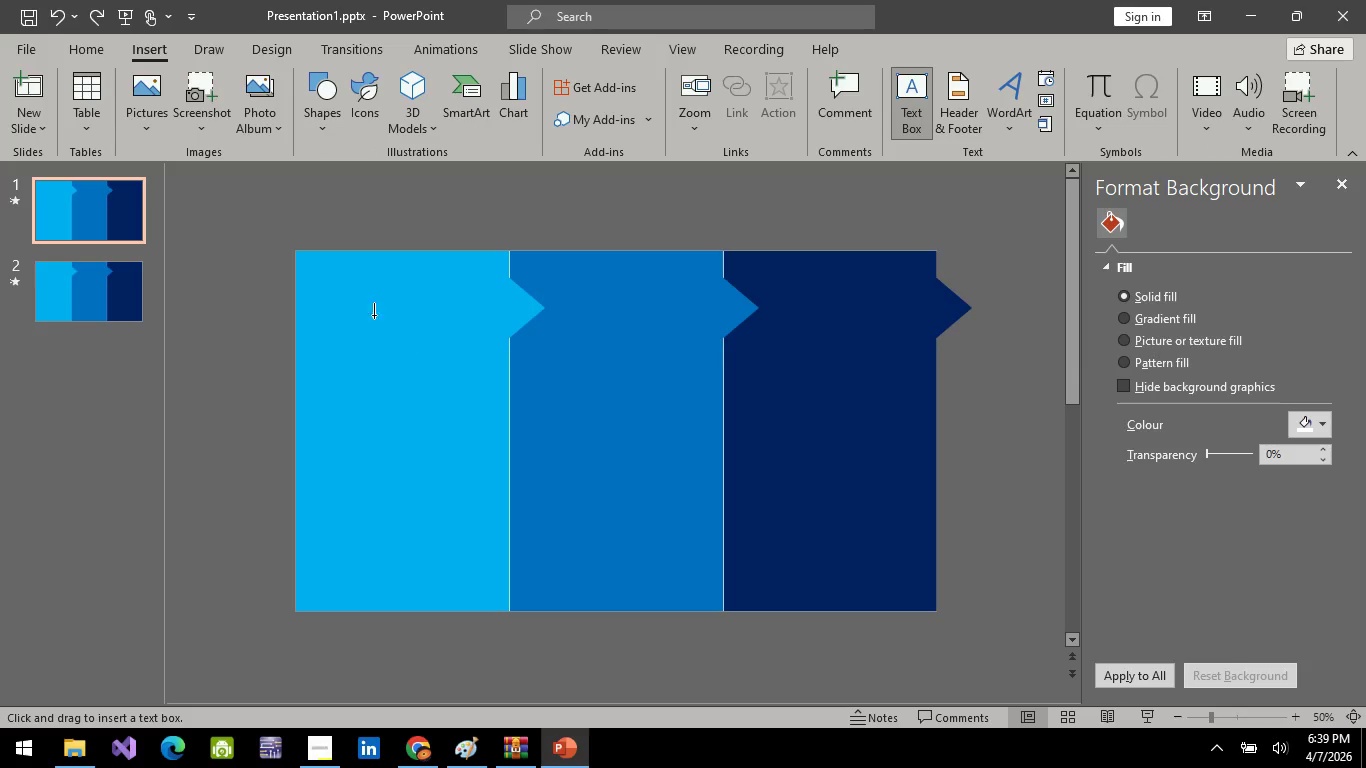 
left_click_drag(start_coordinate=[367, 316], to_coordinate=[497, 401])
 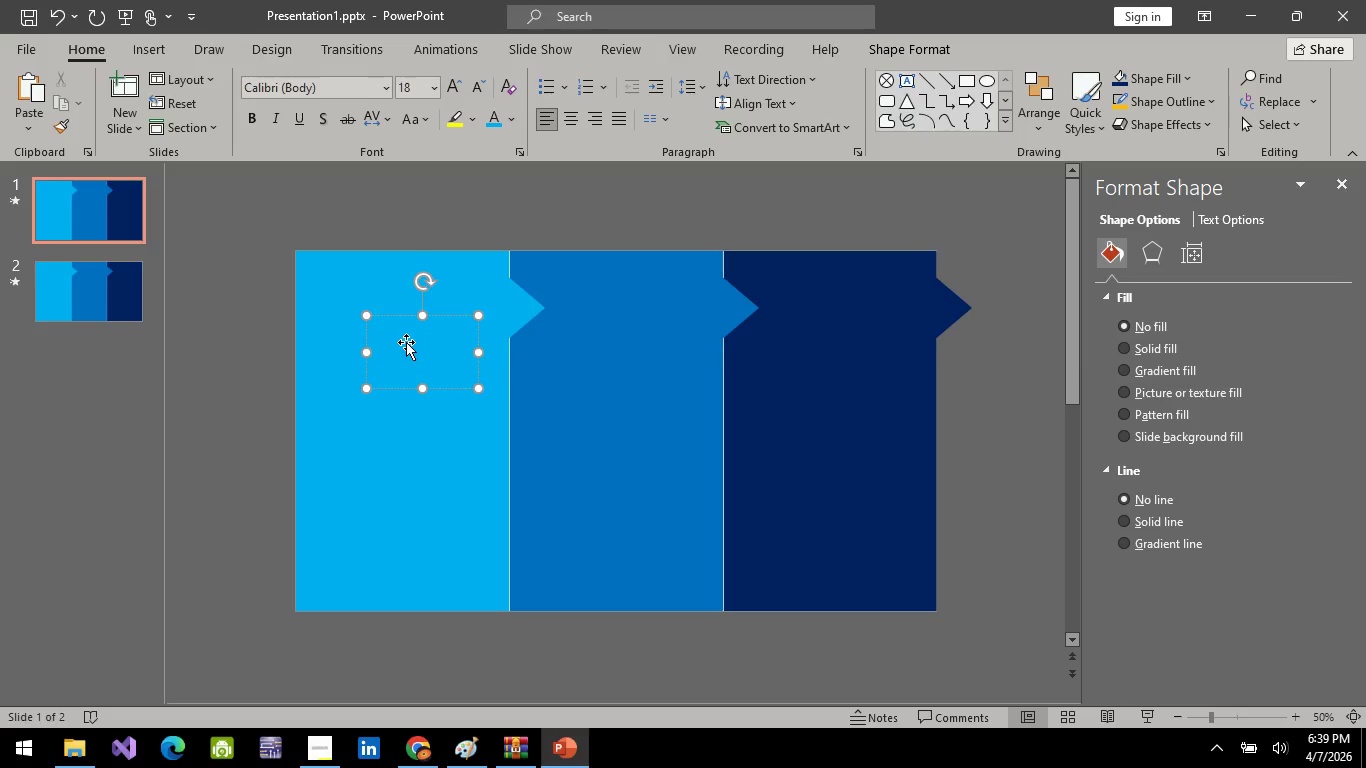 
key(CapsLock)
 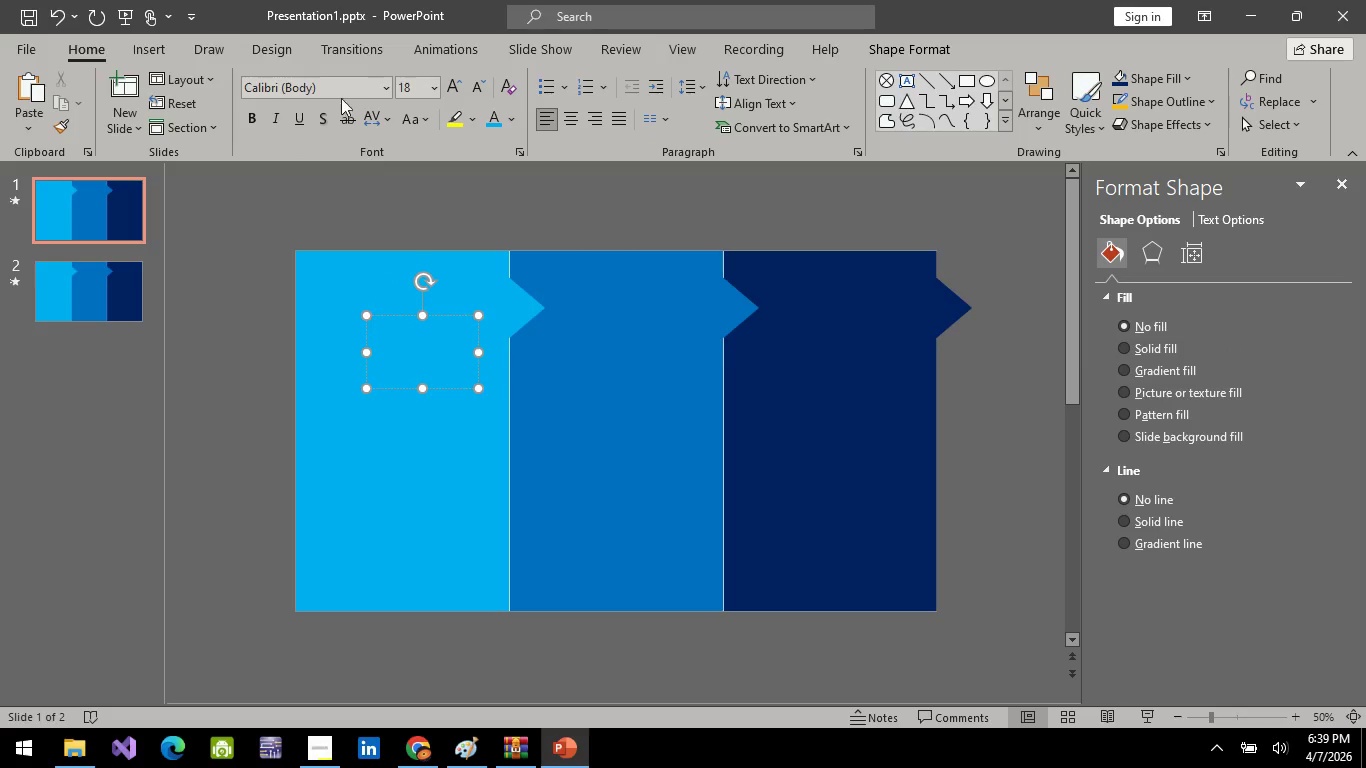 
left_click([331, 81])
 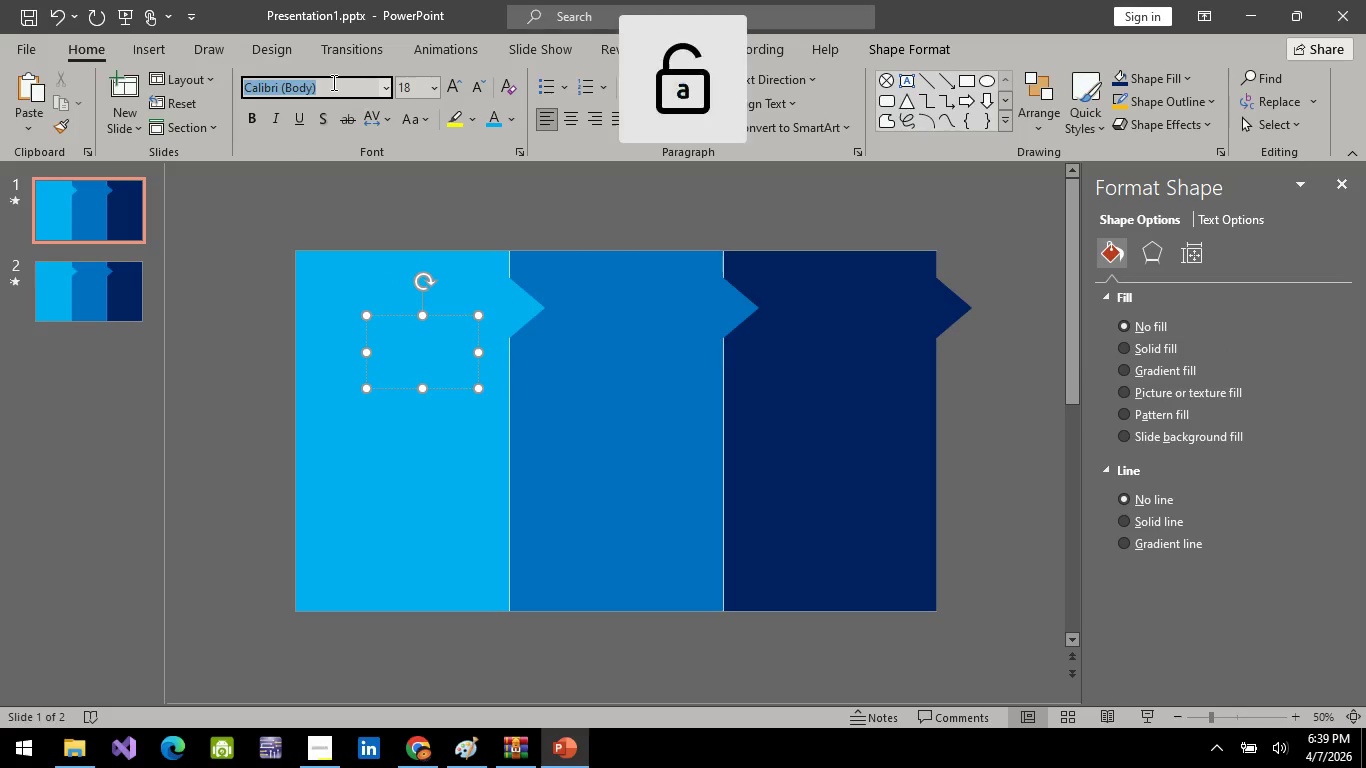 
type(Hel)
key(Backspace)
type(E)
key(Backspace)
key(Backspace)
type(ELVETICA)
 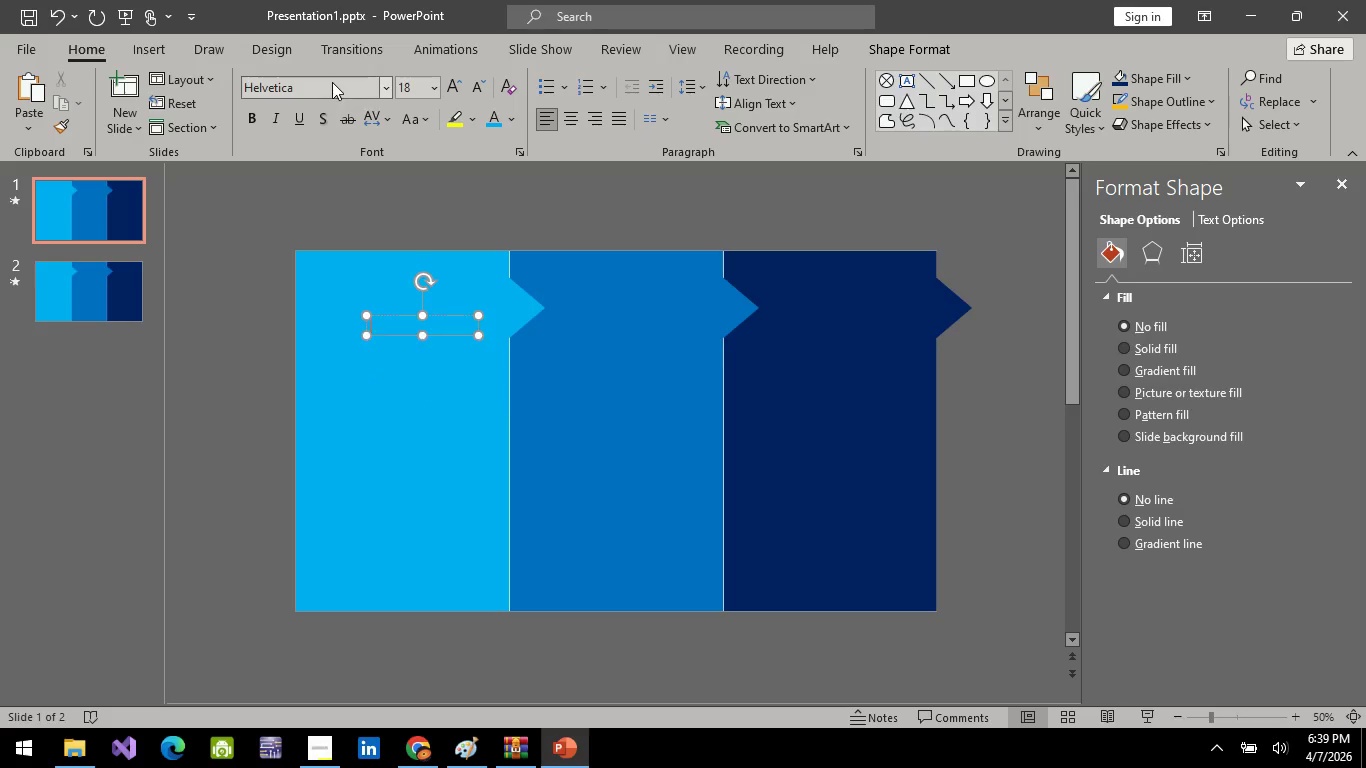 
key(Enter)
 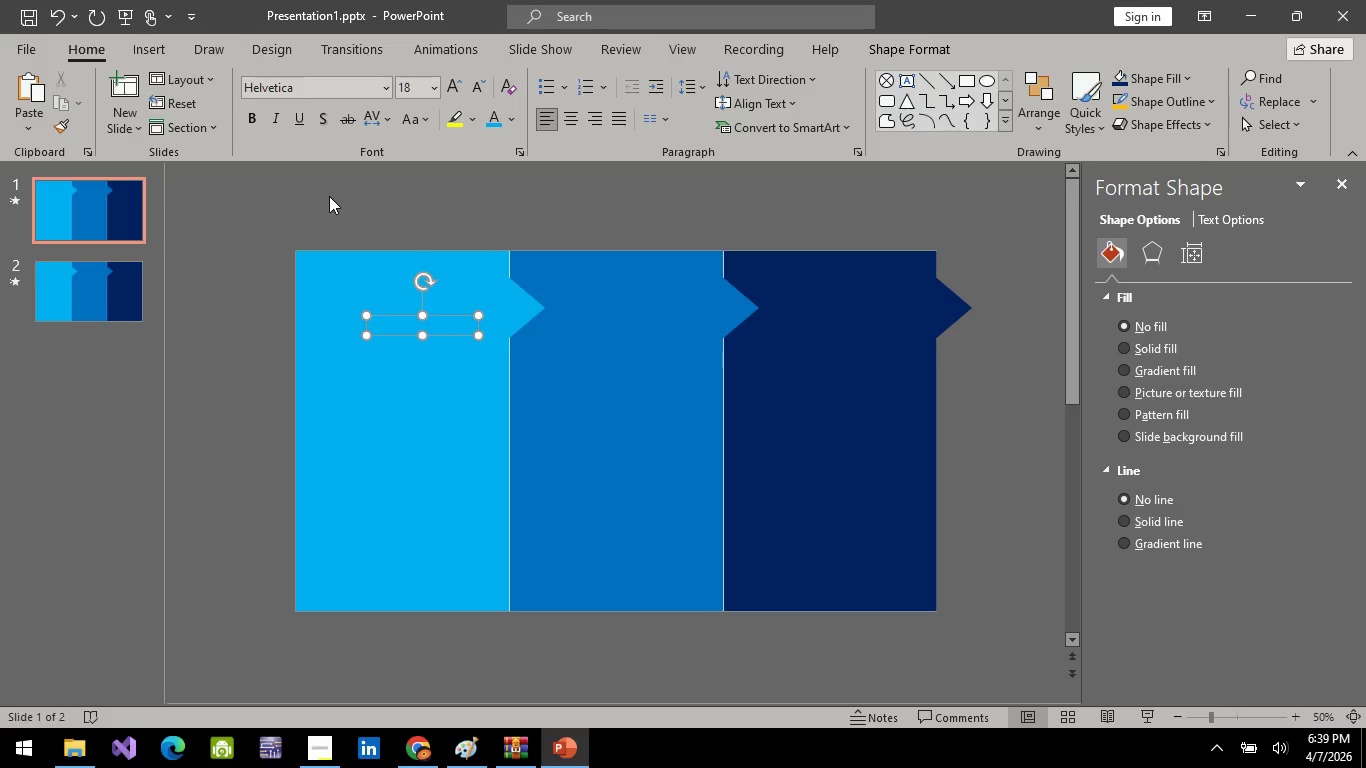 
type(Morning)
 